 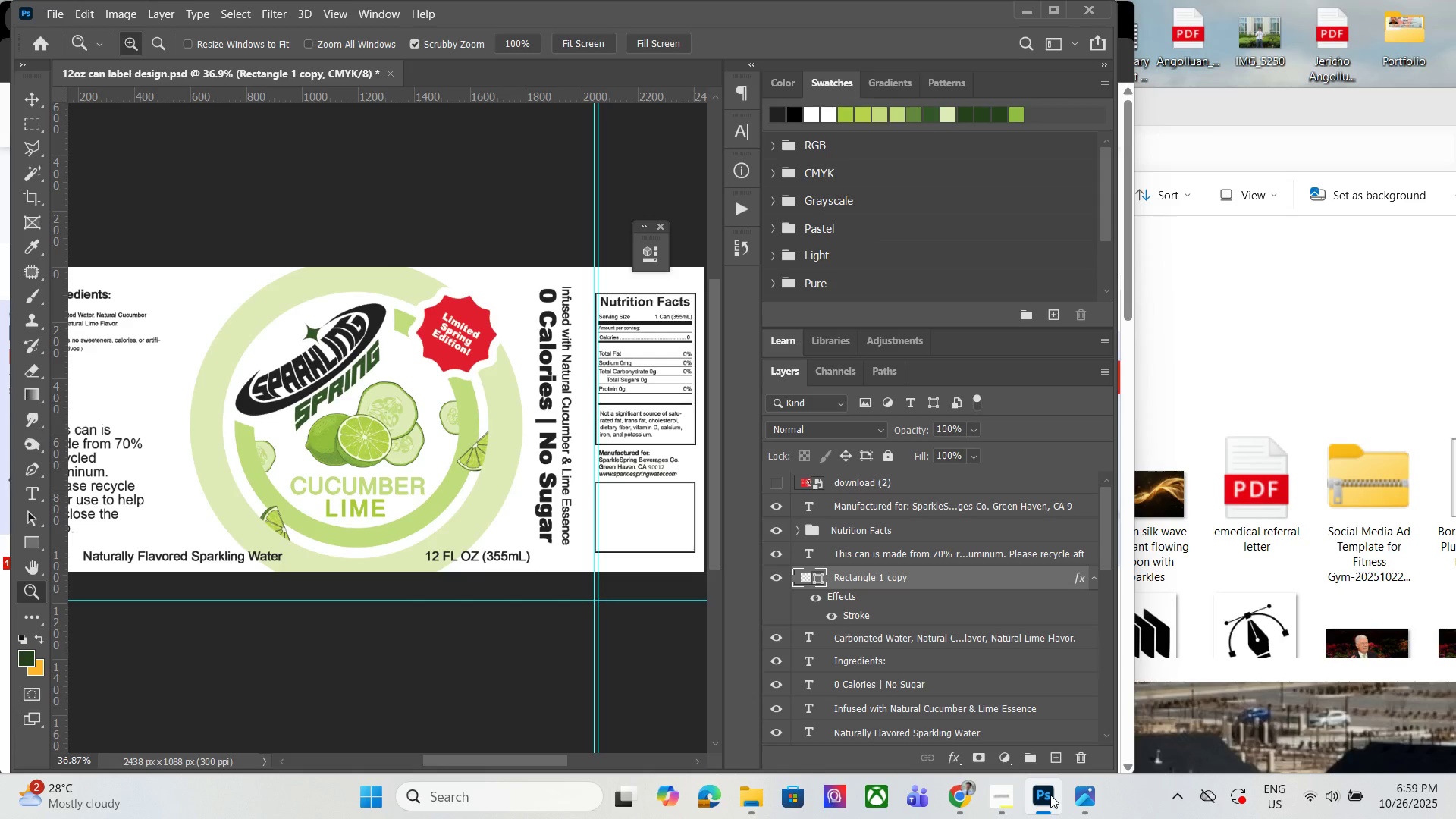 
left_click([1025, 12])
 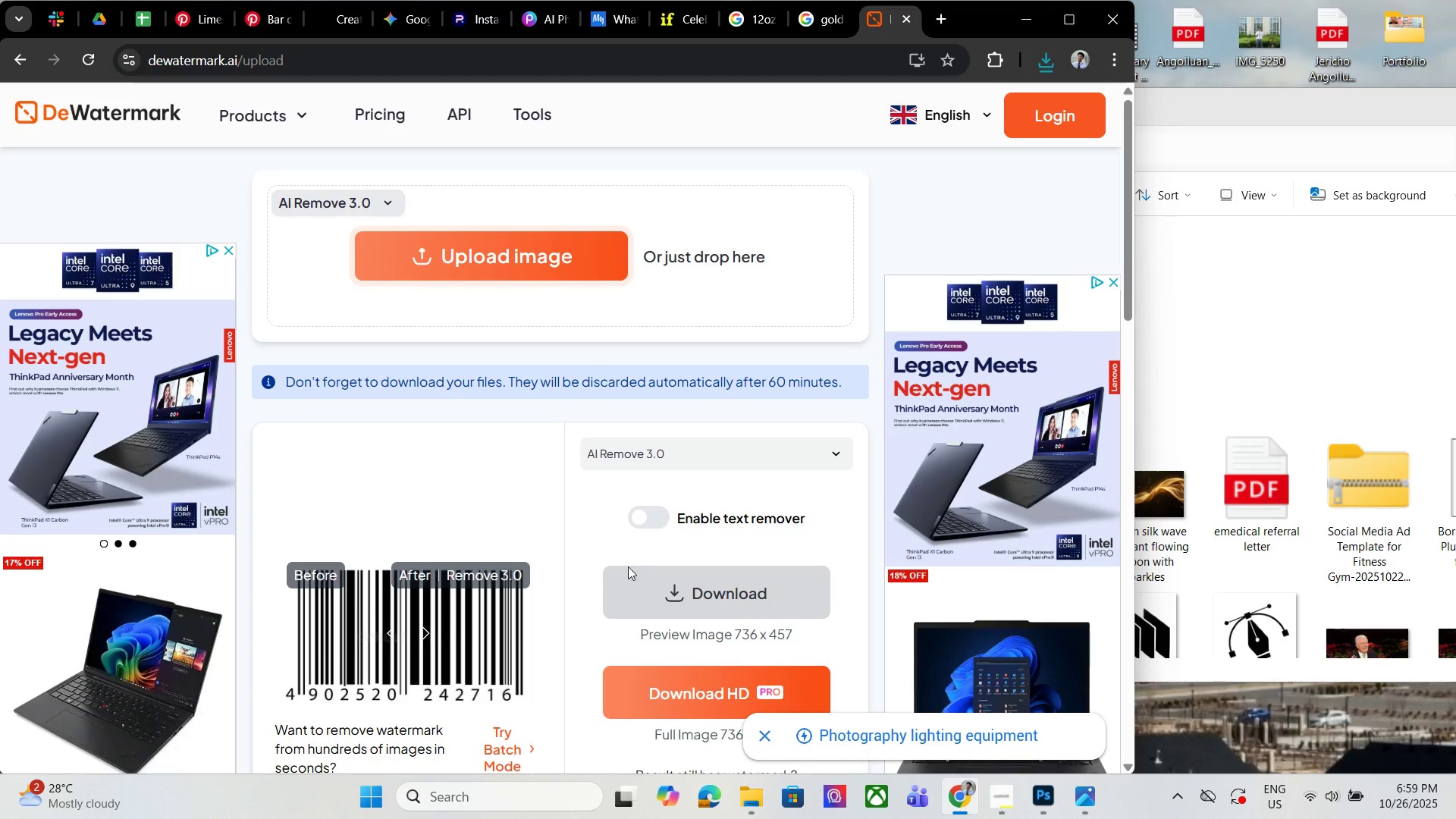 
scroll: coordinate [693, 529], scroll_direction: down, amount: 2.0
 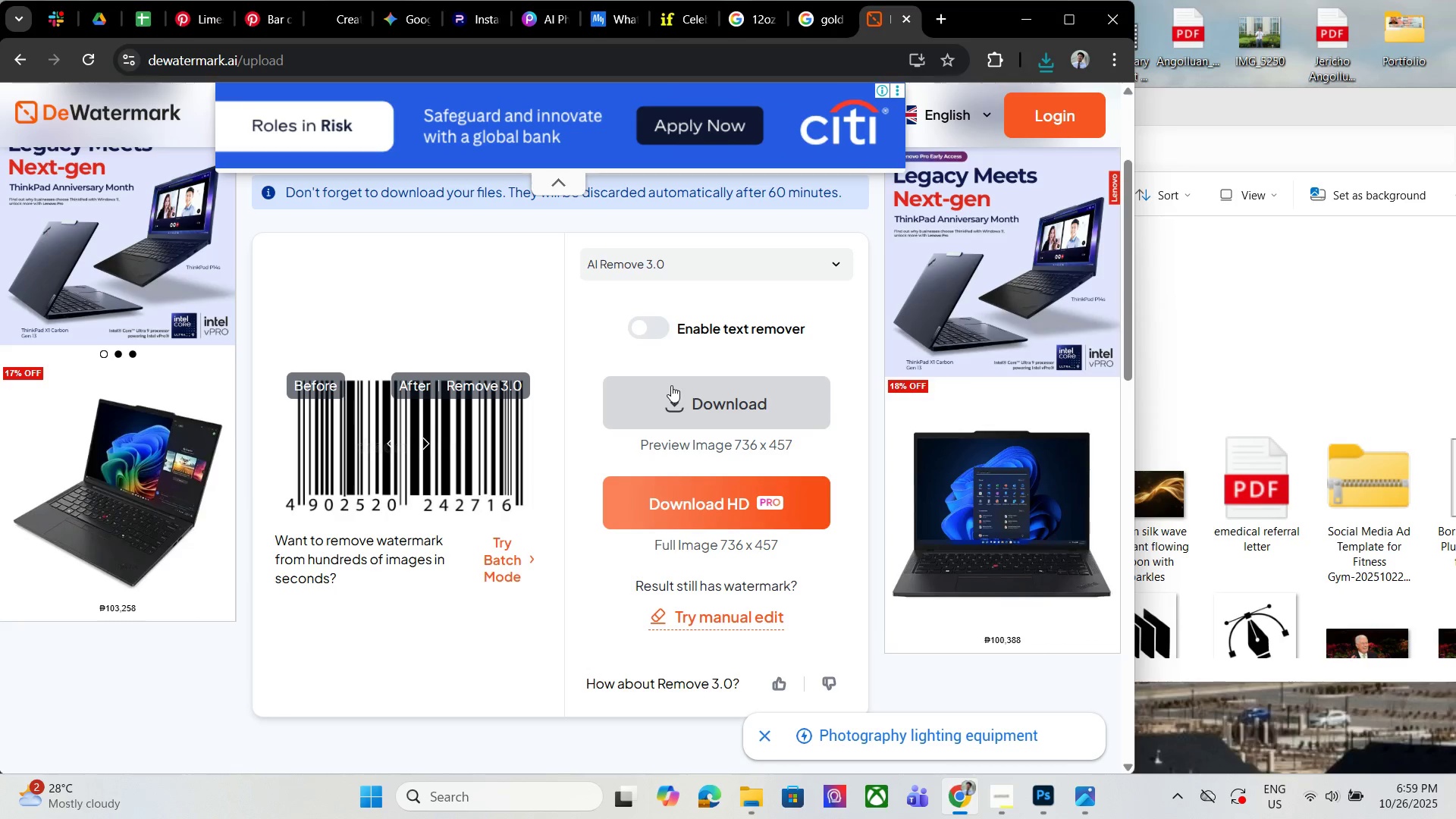 
left_click([672, 386])
 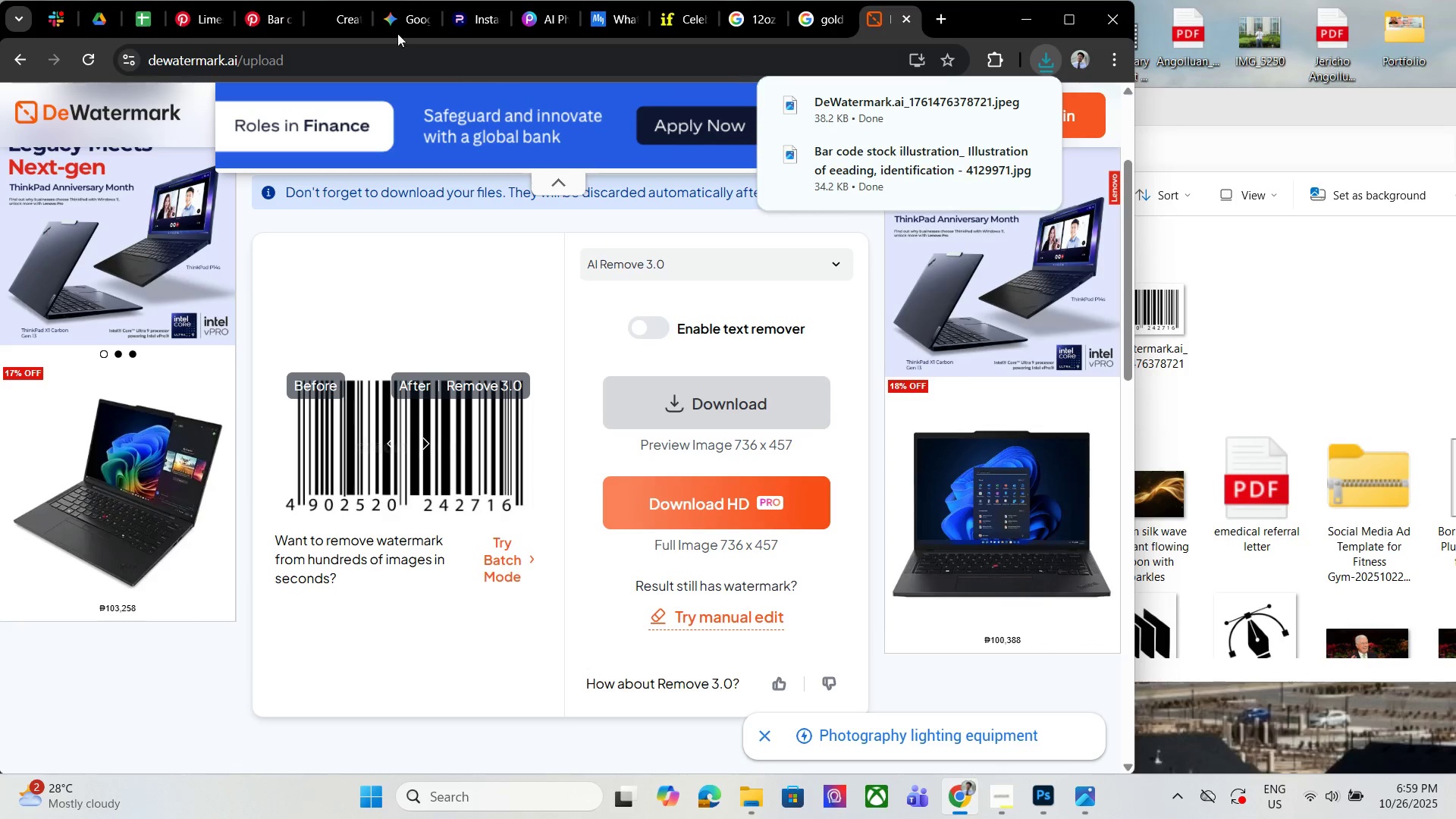 
left_click([324, 16])
 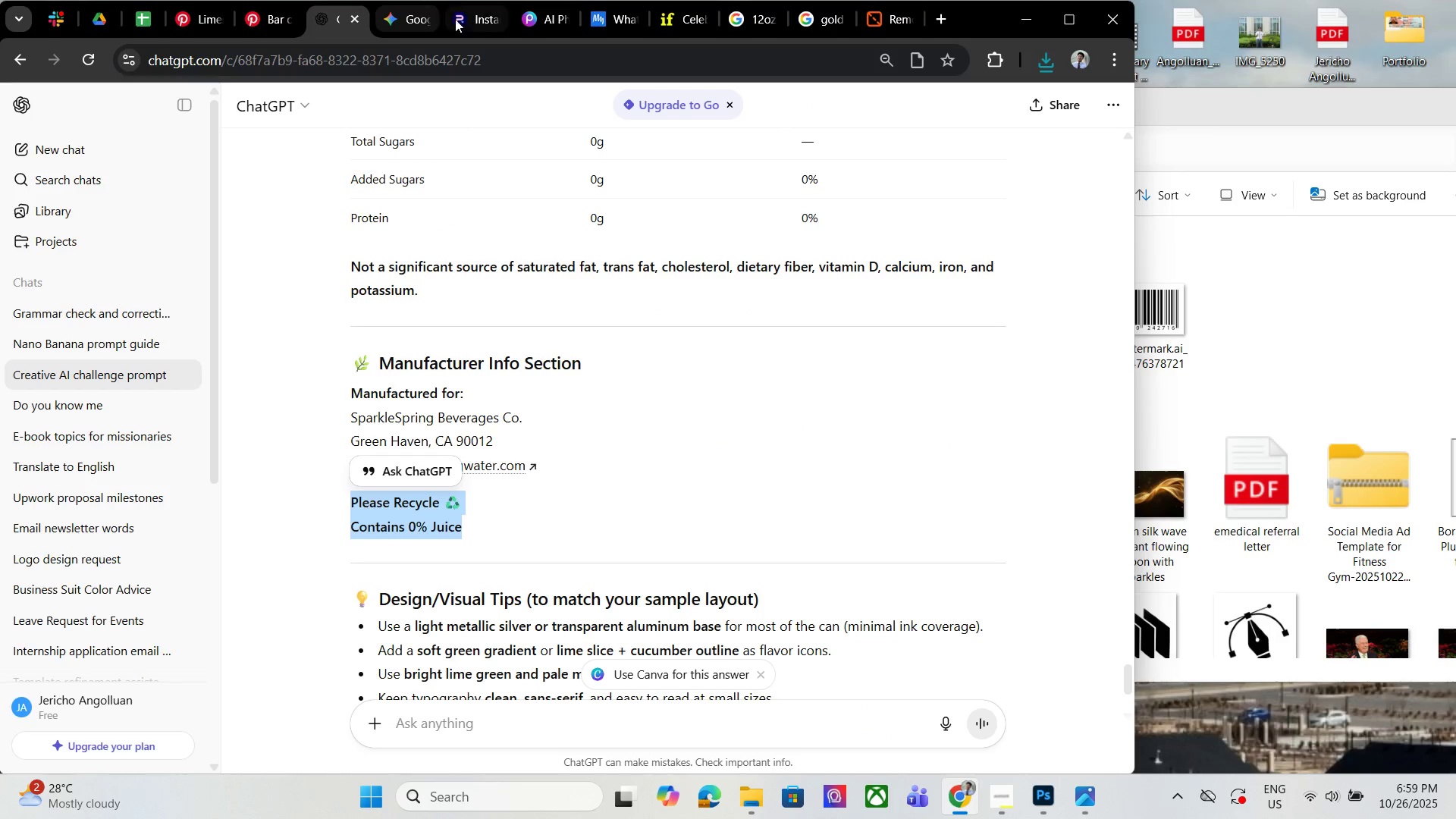 
left_click([479, 19])
 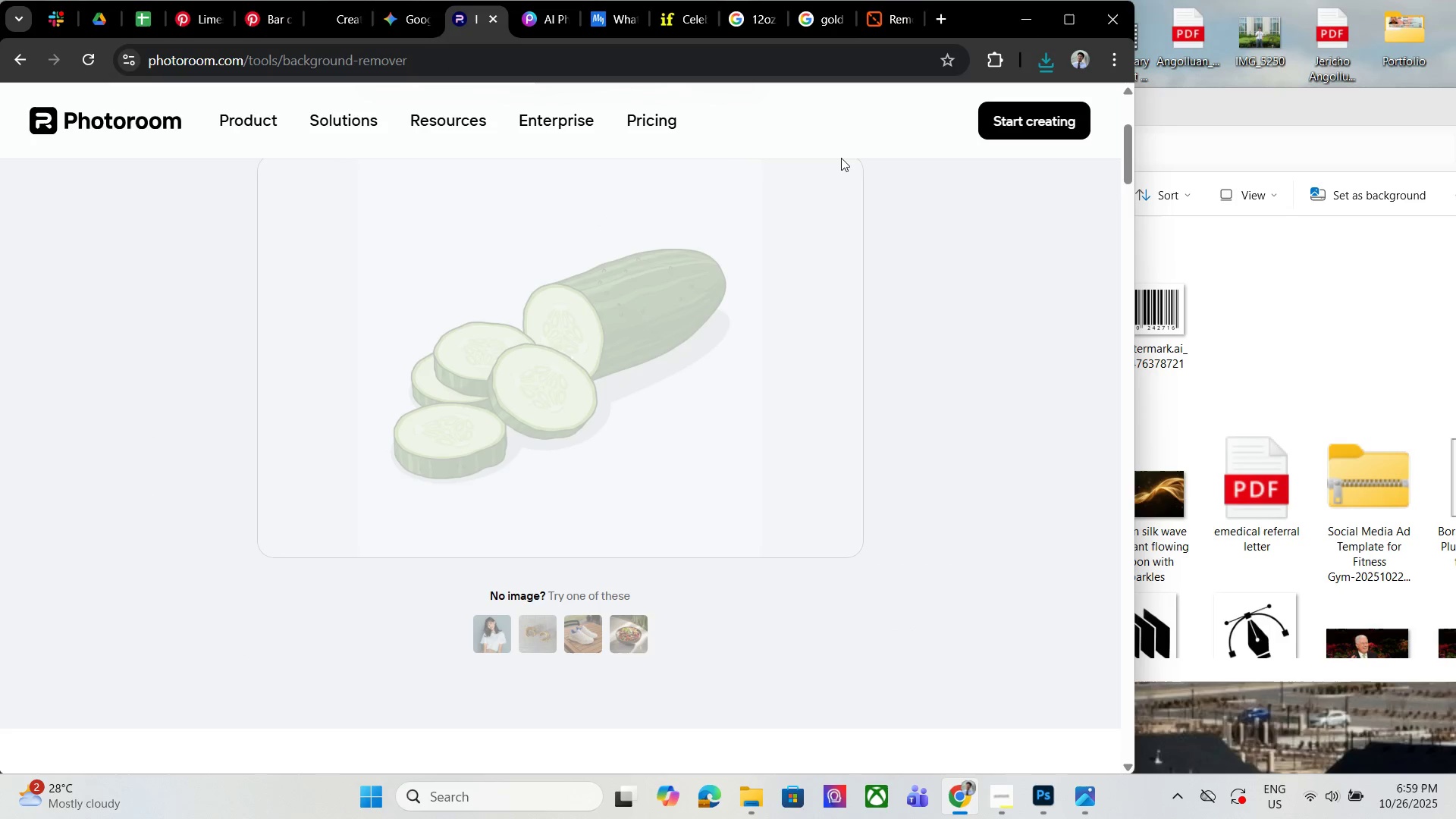 
scroll: coordinate [241, 176], scroll_direction: up, amount: 3.0
 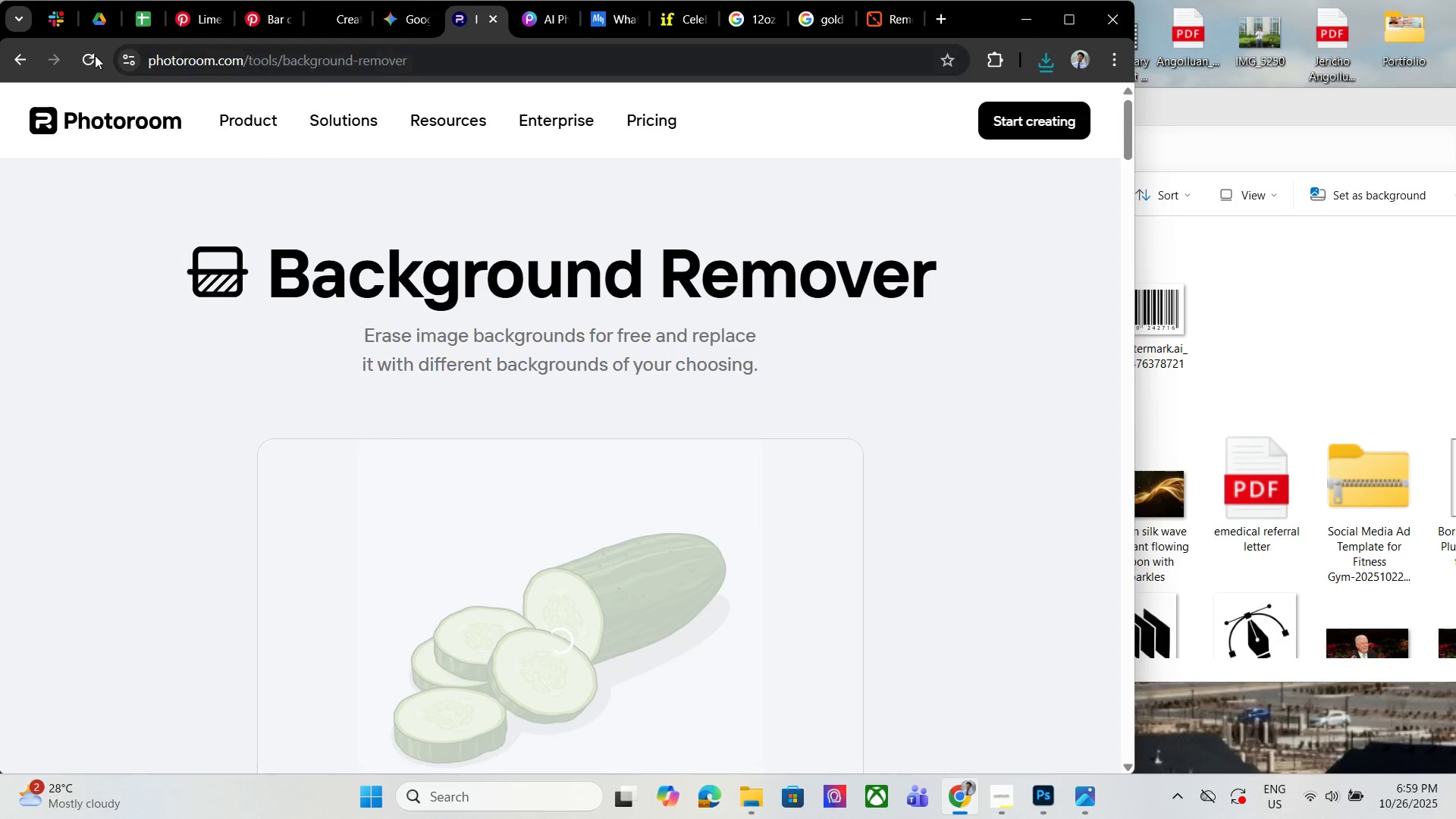 
left_click([95, 55])
 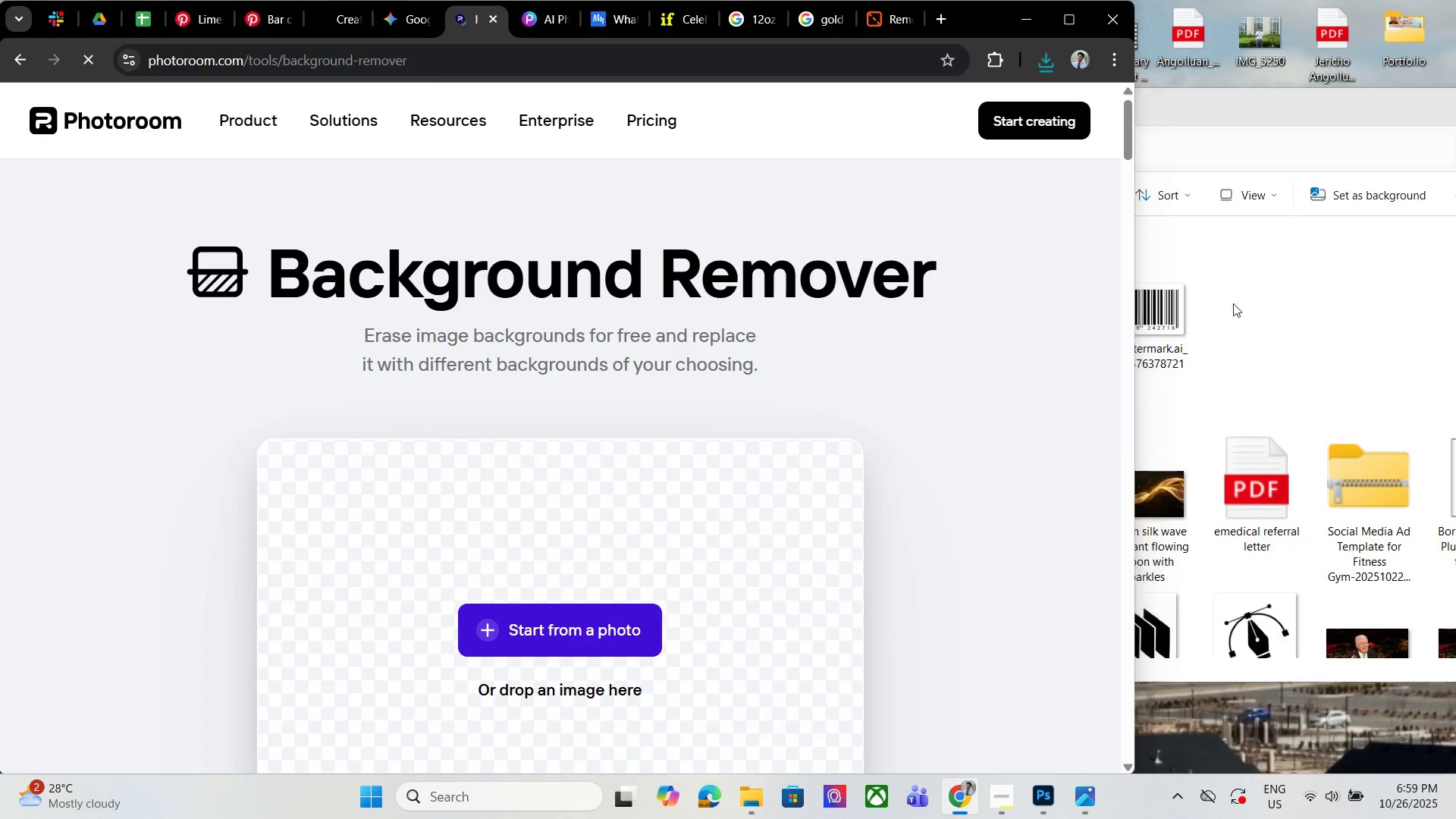 
left_click_drag(start_coordinate=[1166, 301], to_coordinate=[607, 566])
 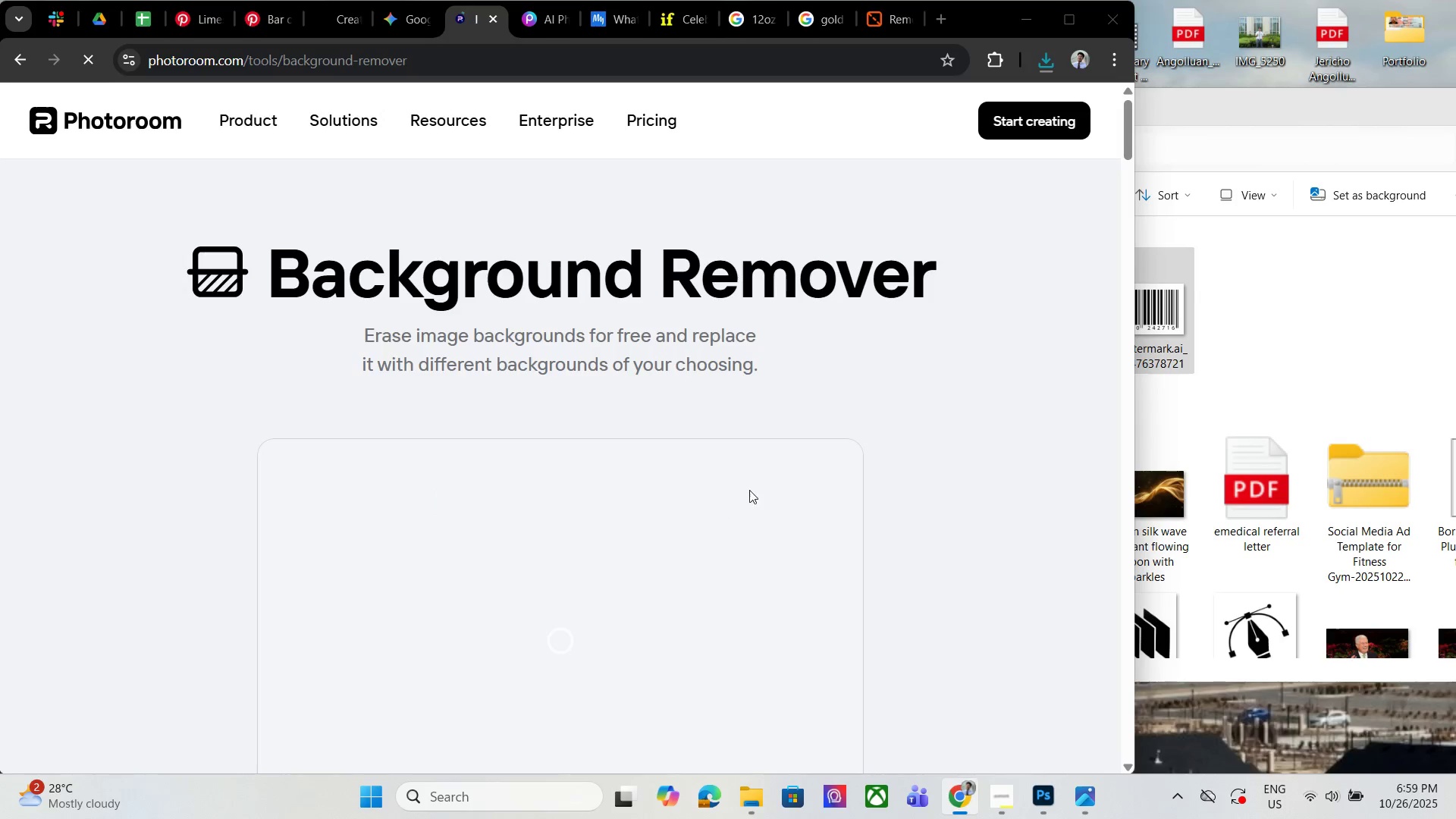 
scroll: coordinate [845, 469], scroll_direction: down, amount: 2.0
 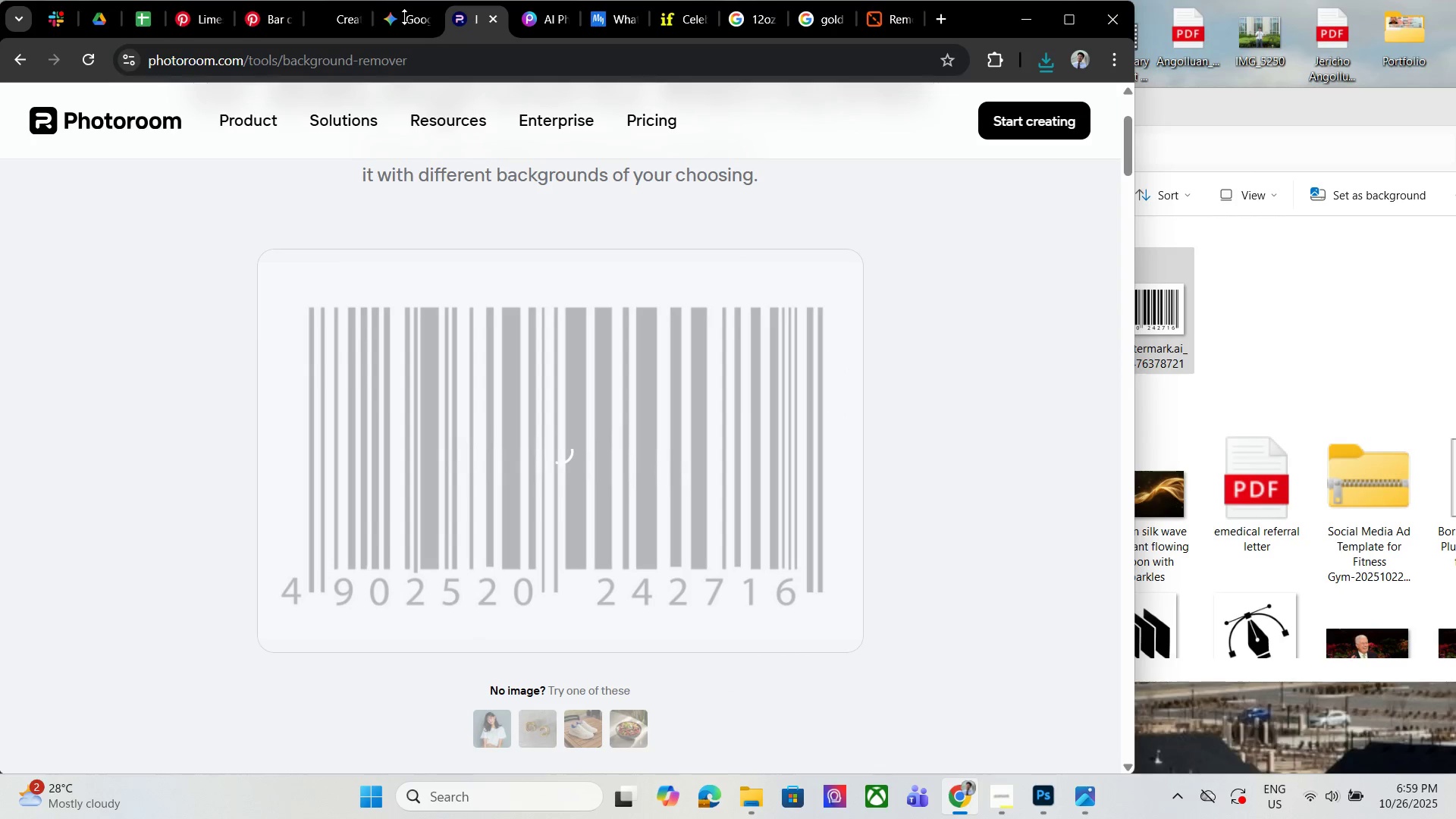 
left_click([491, 23])
 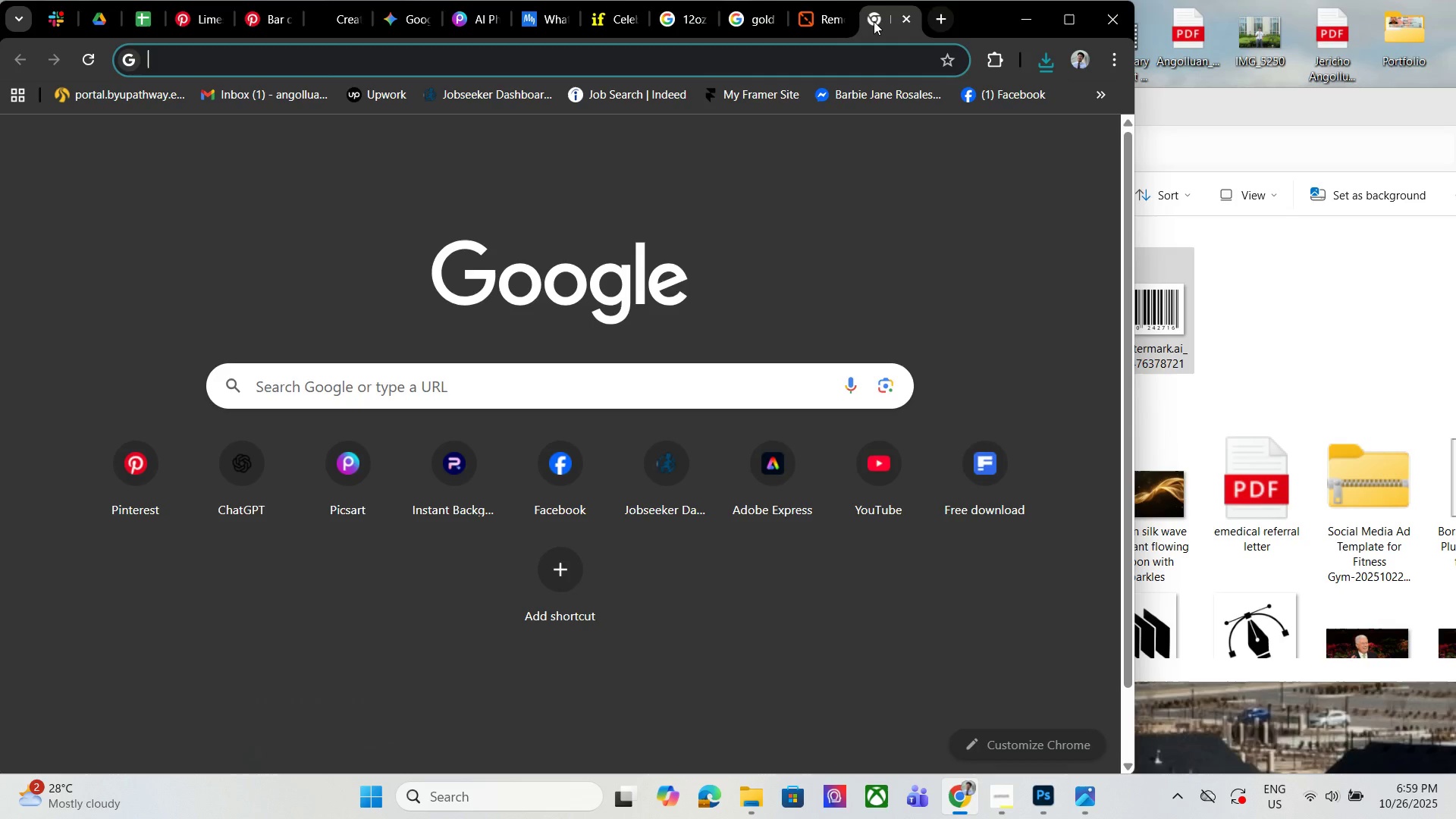 
type(phot)
 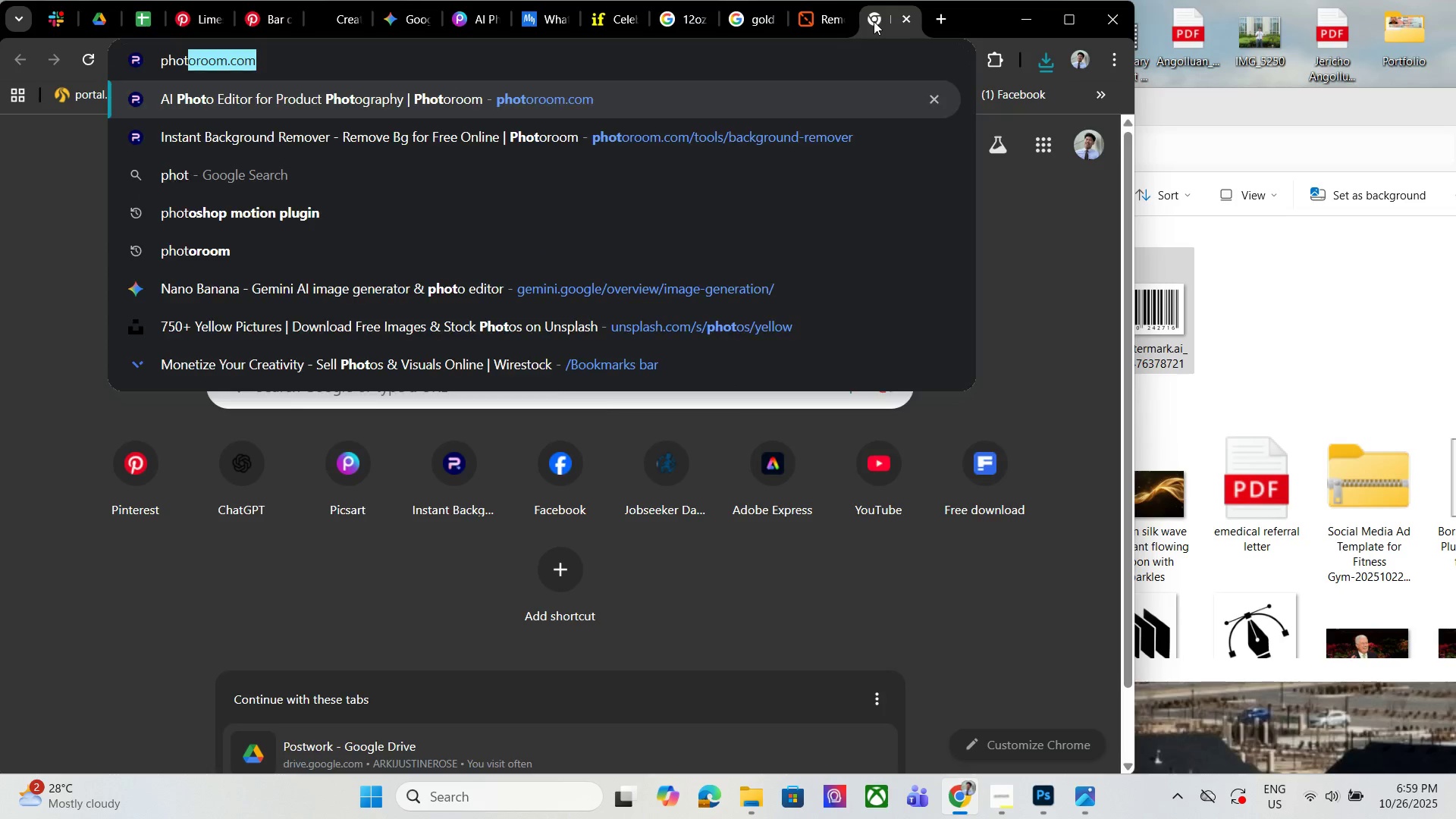 
key(Enter)
 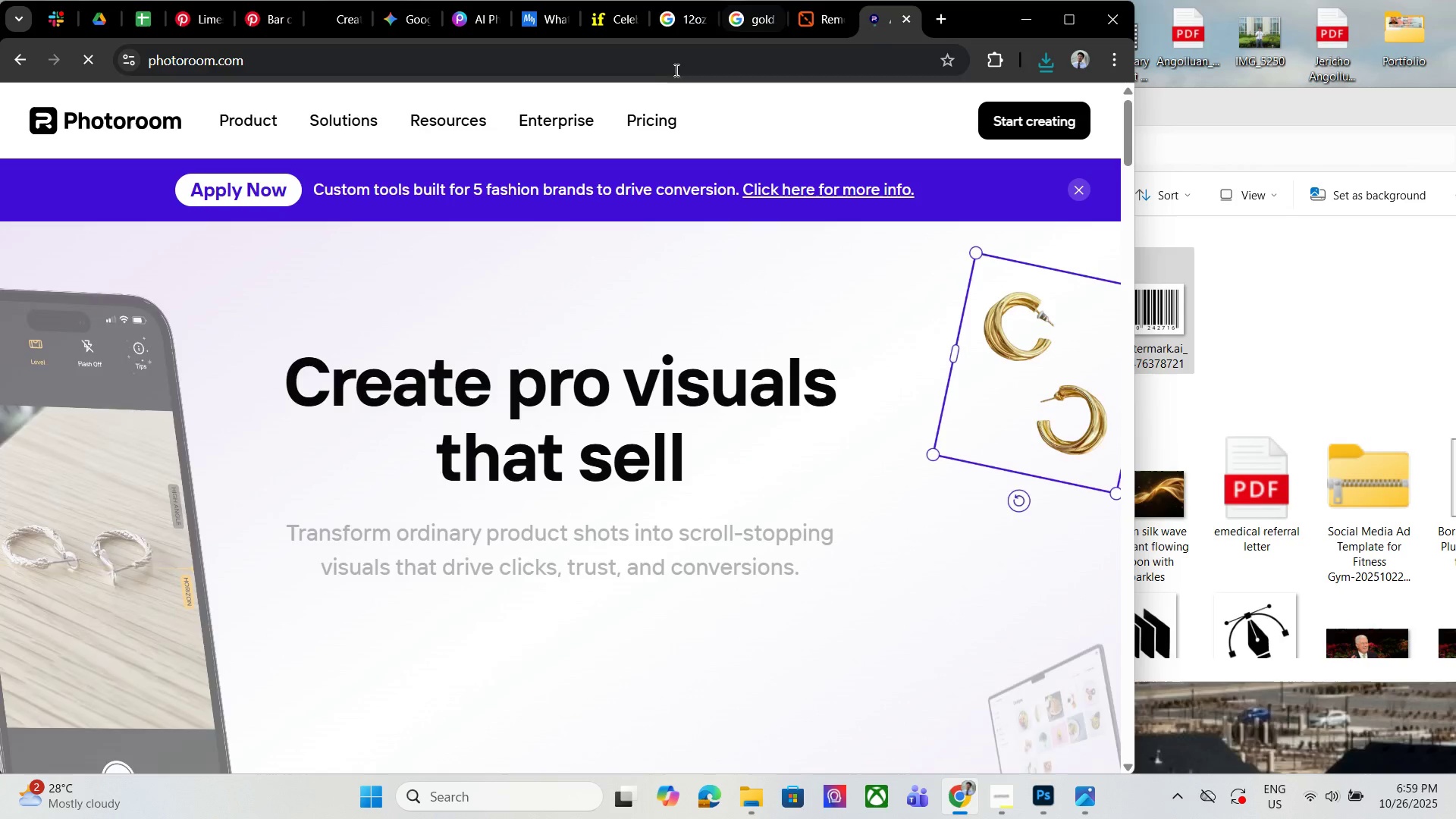 
left_click([649, 49])
 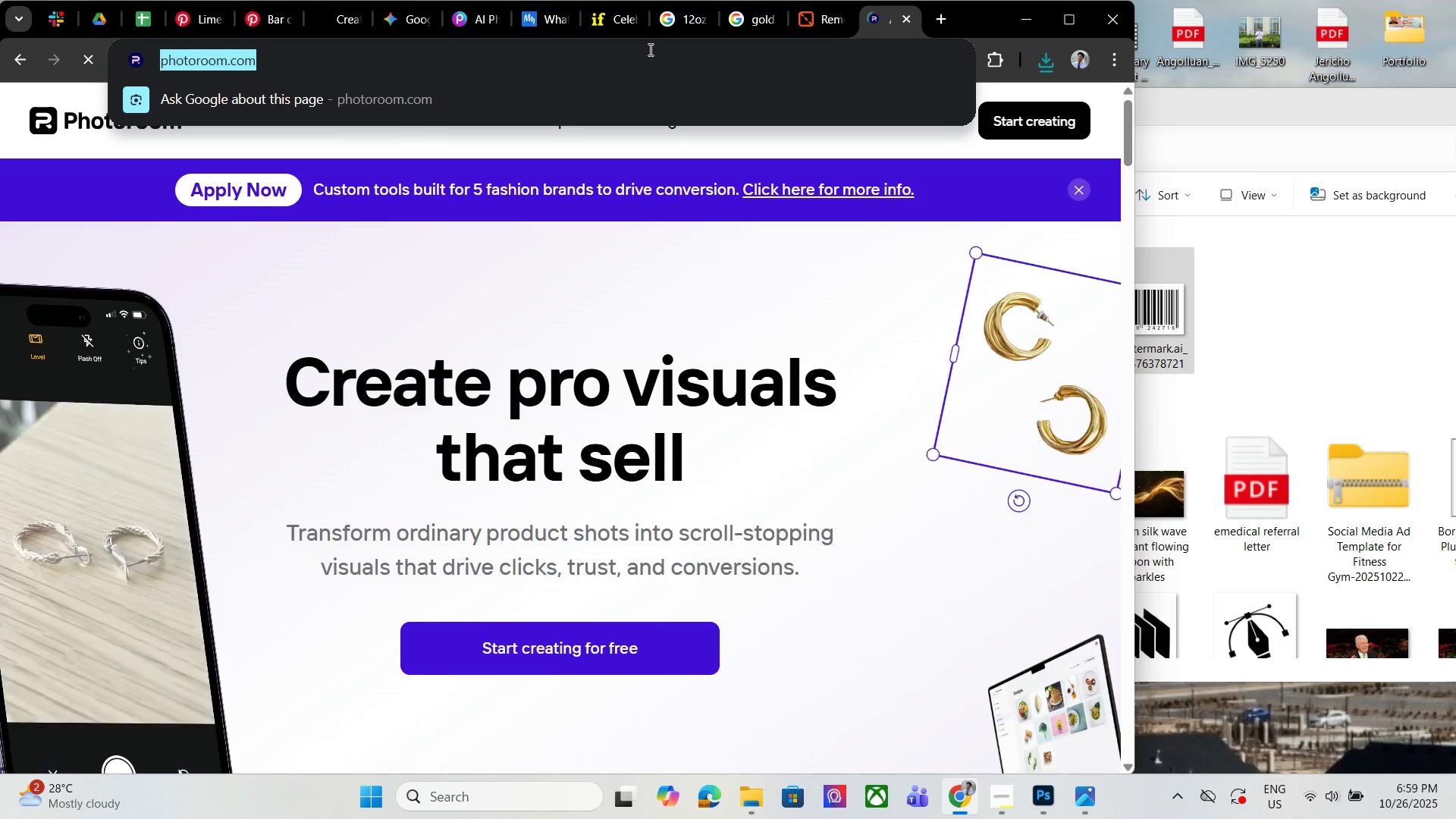 
type(pho)
 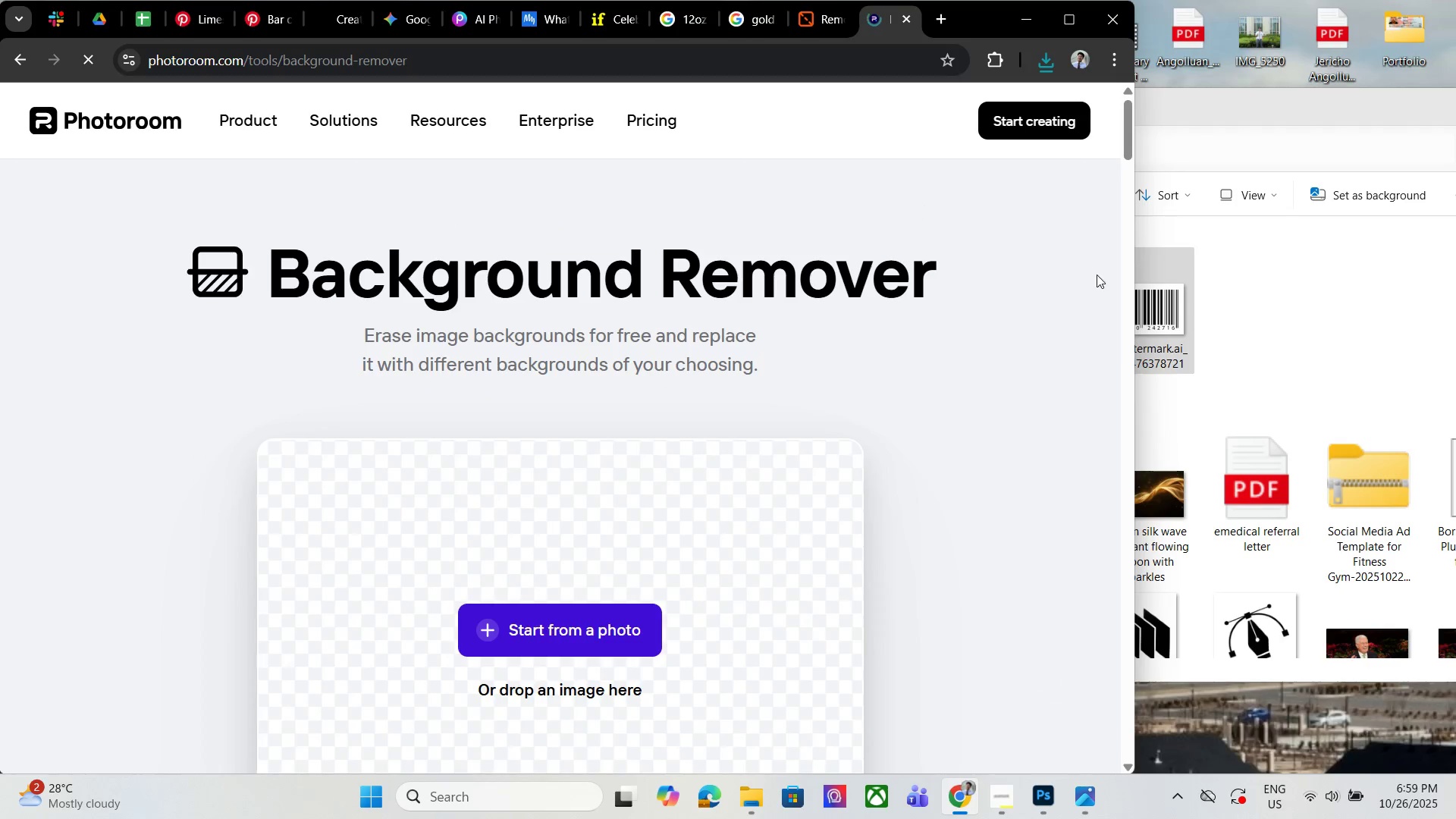 
left_click_drag(start_coordinate=[1171, 322], to_coordinate=[539, 592])
 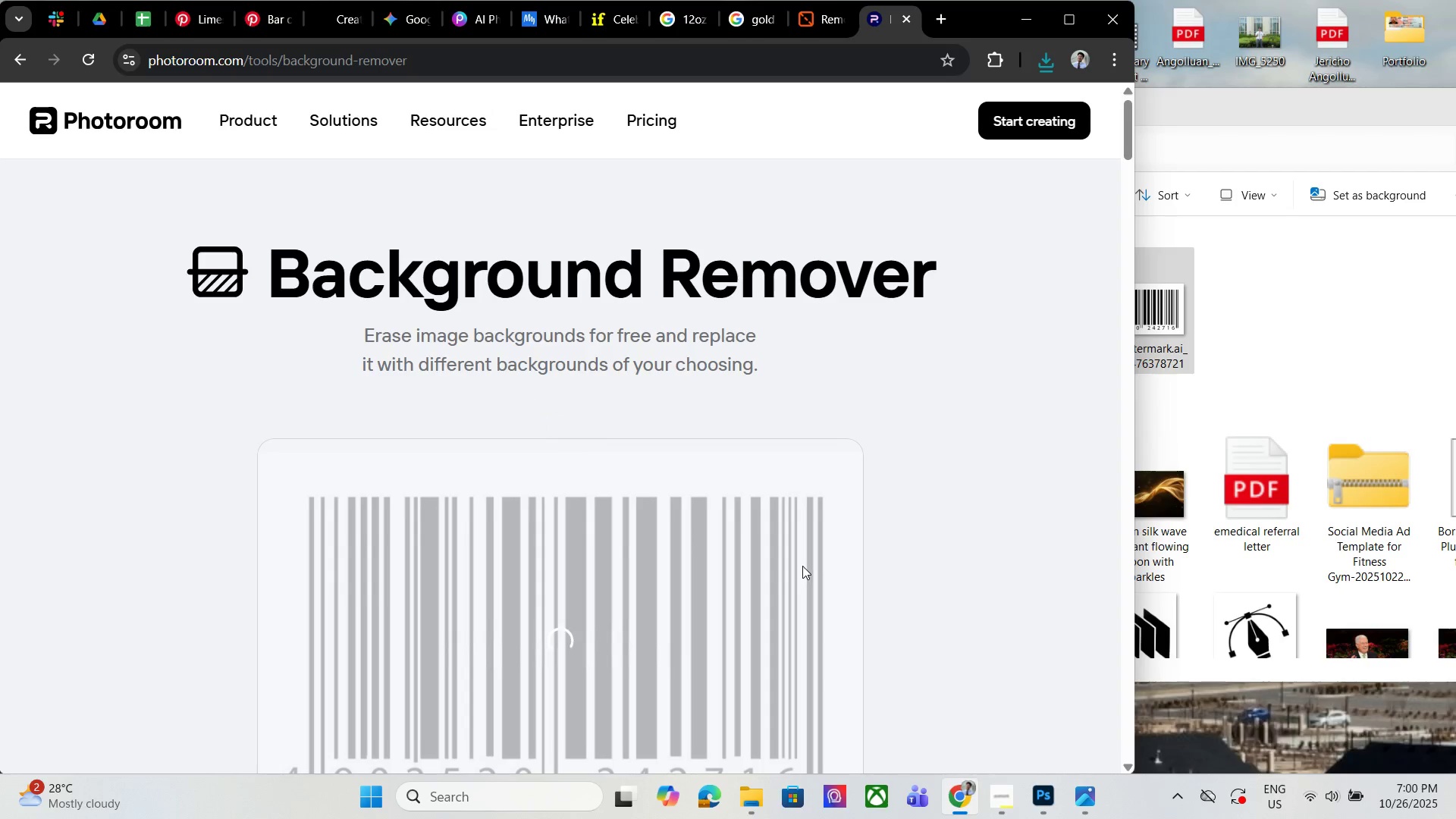 
scroll: coordinate [842, 499], scroll_direction: down, amount: 3.0
 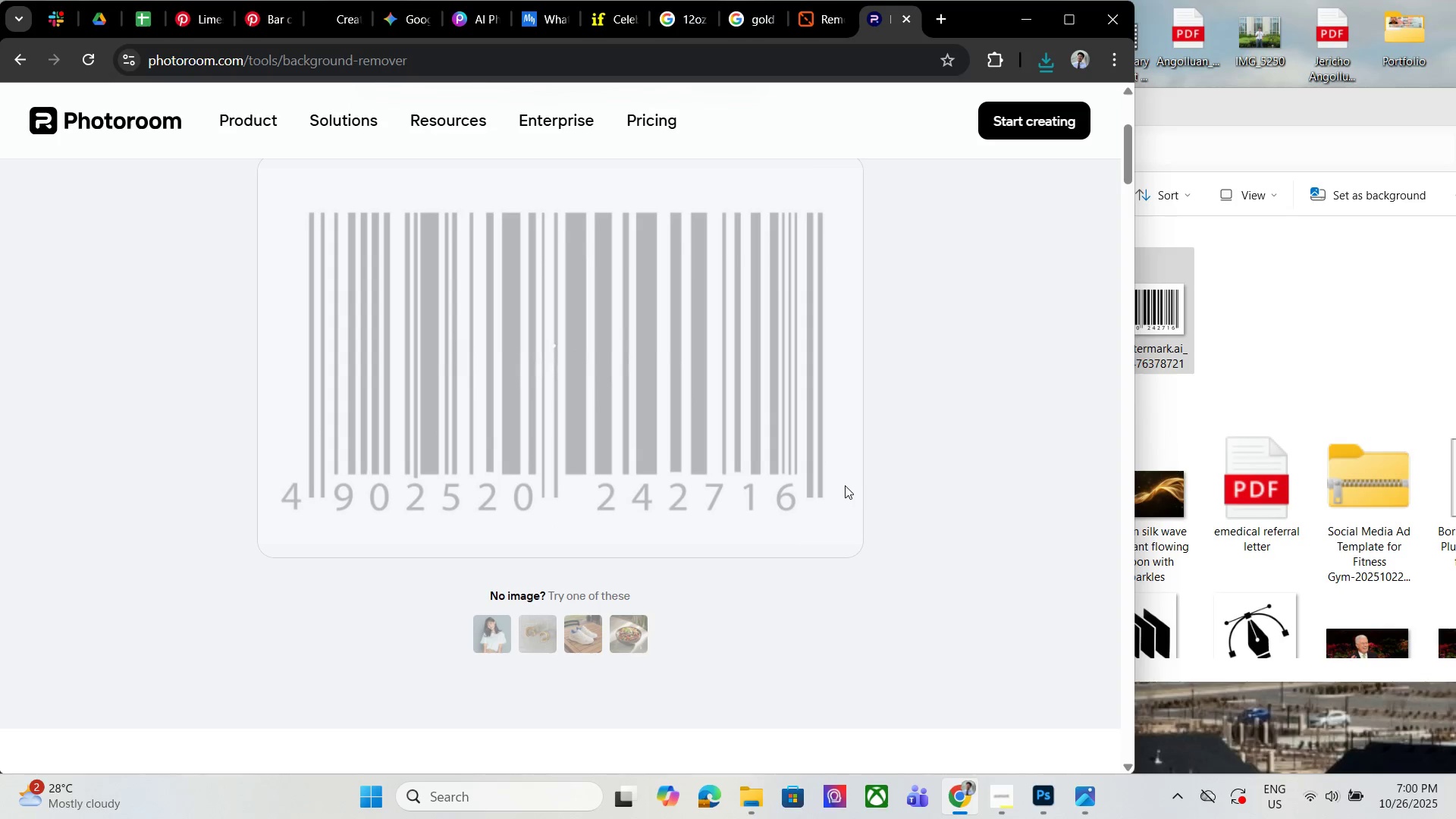 
scroll: coordinate [846, 485], scroll_direction: up, amount: 1.0
 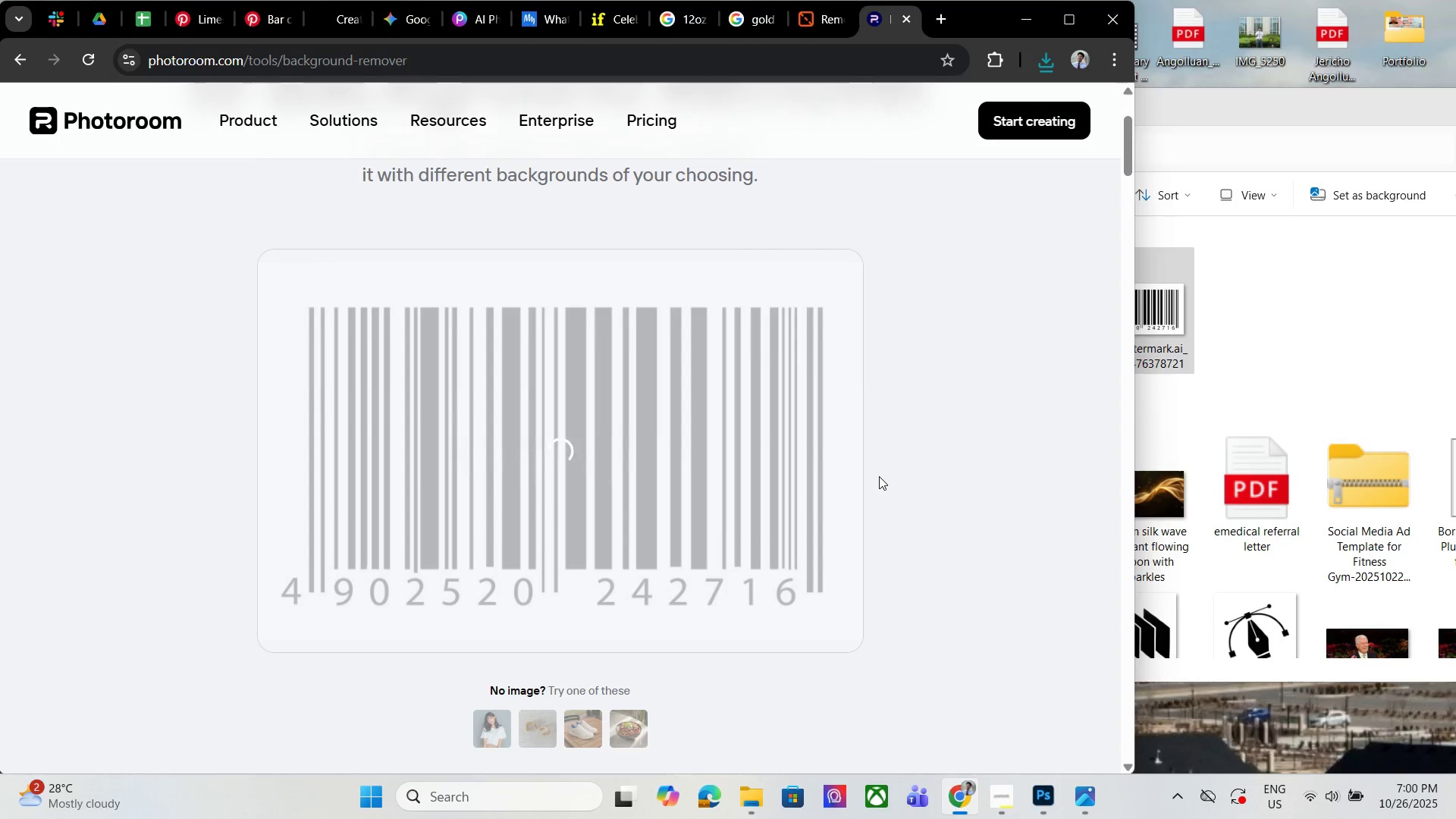 
wait(8.46)
 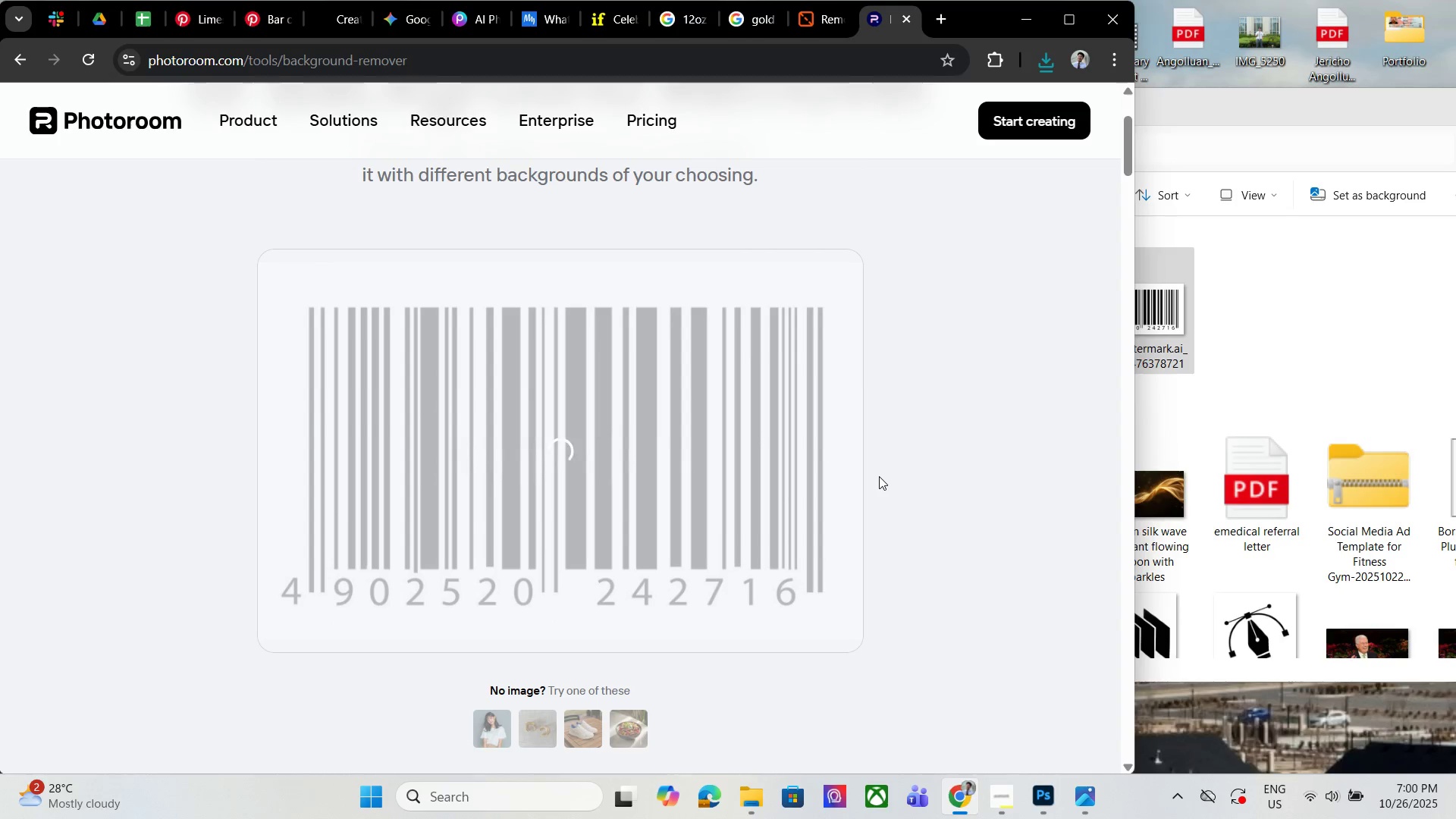 
scroll: coordinate [689, 542], scroll_direction: down, amount: 1.0
 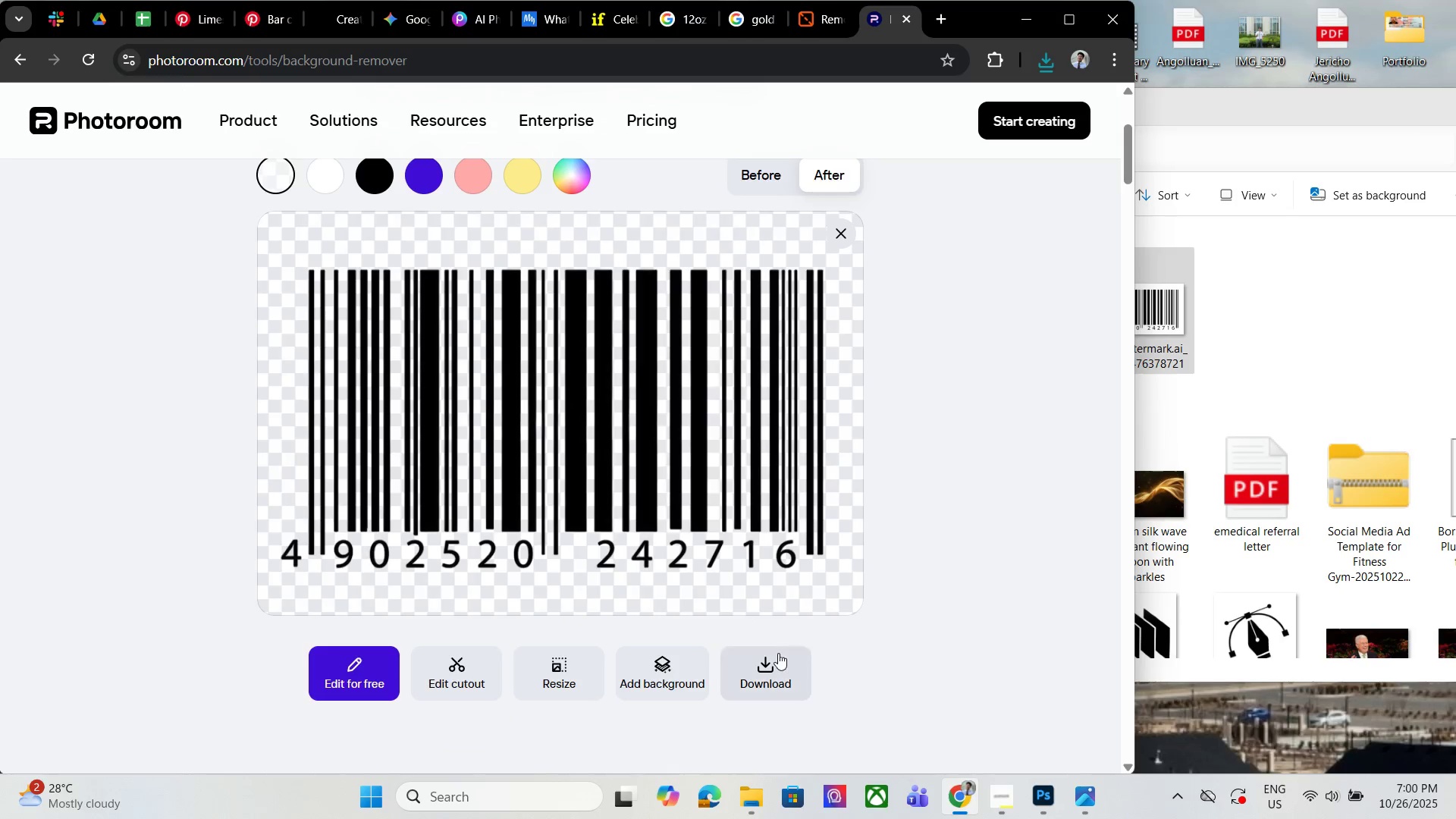 
left_click([778, 653])
 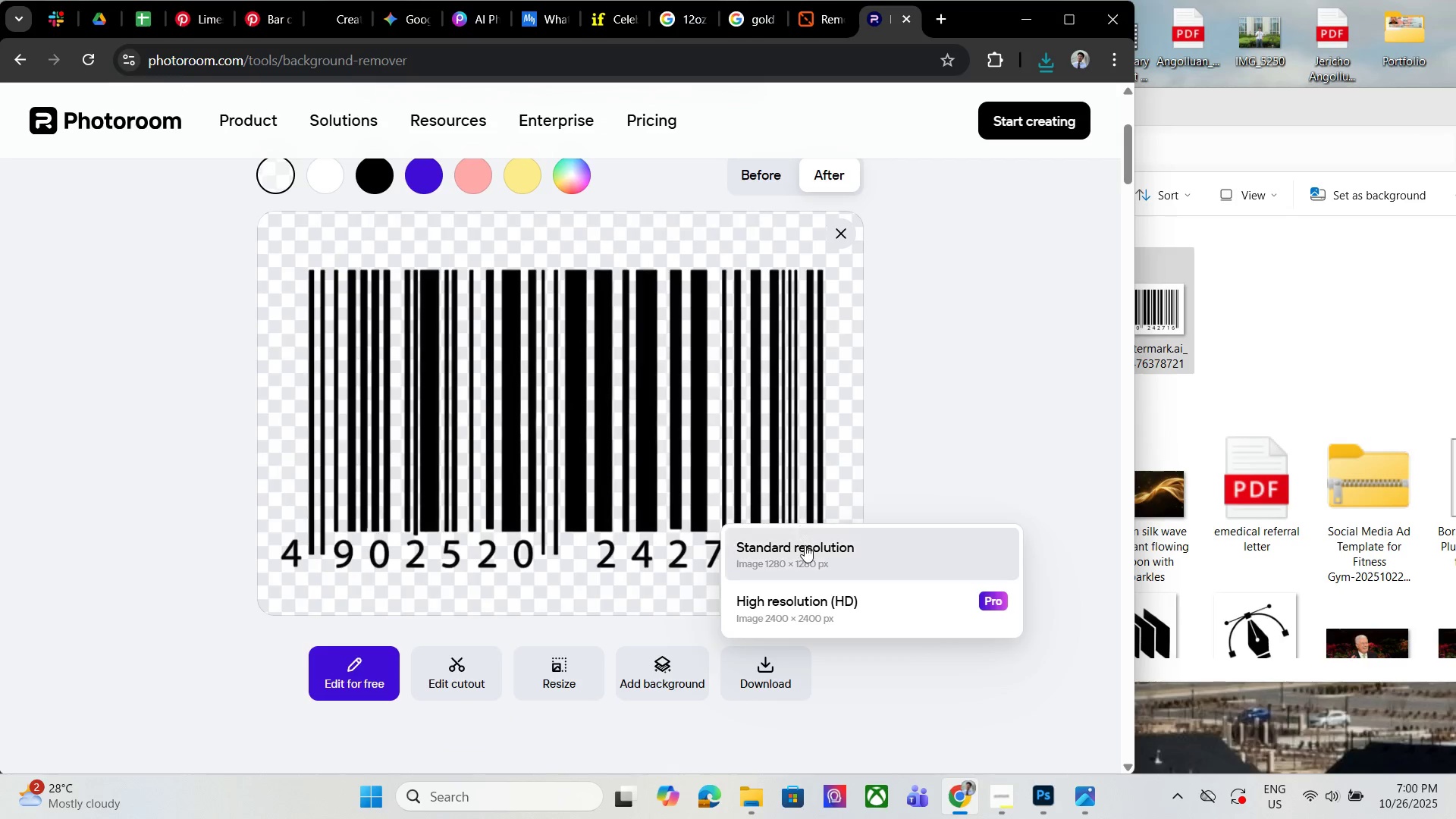 
left_click([805, 545])
 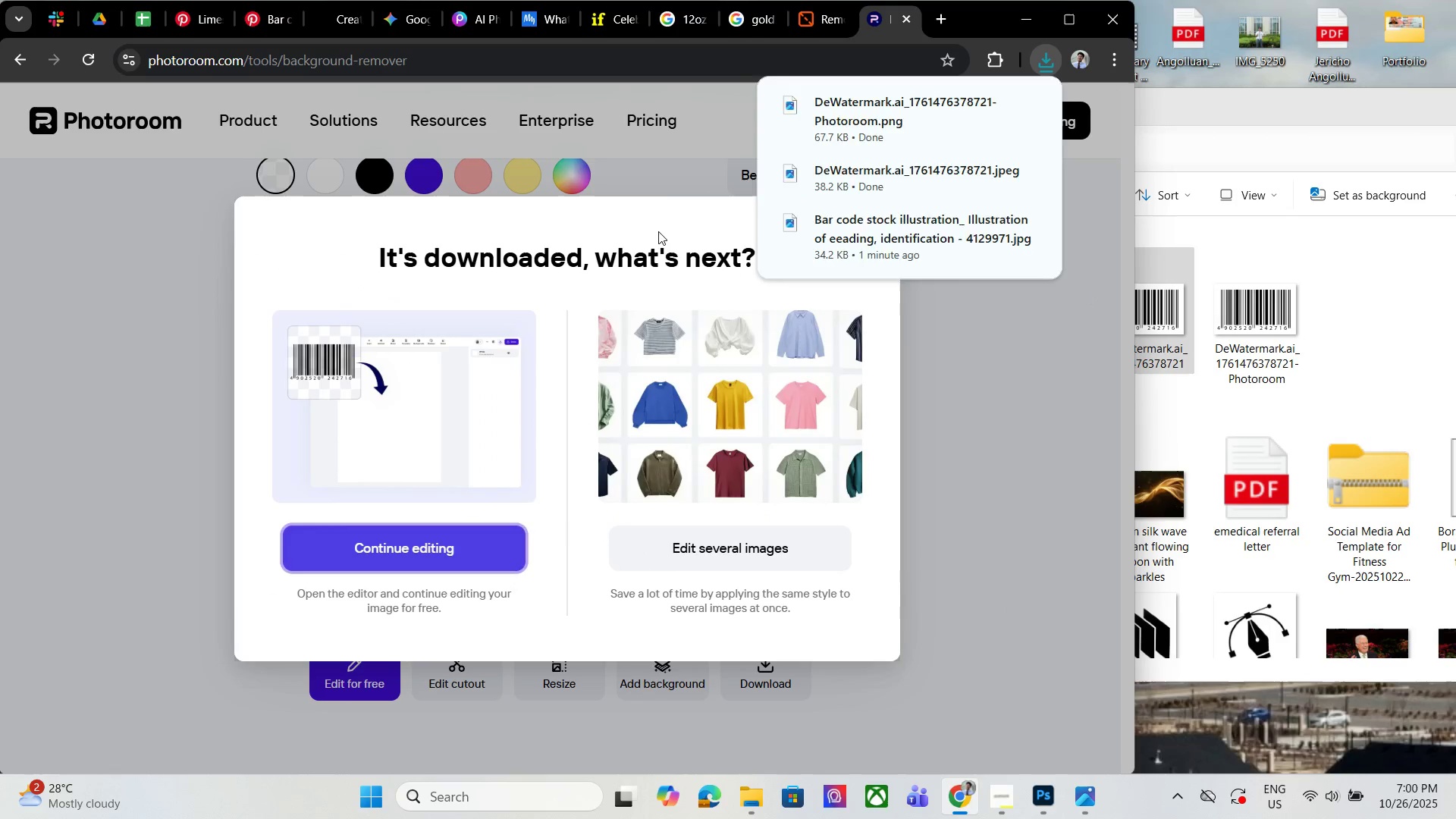 
double_click([870, 227])
 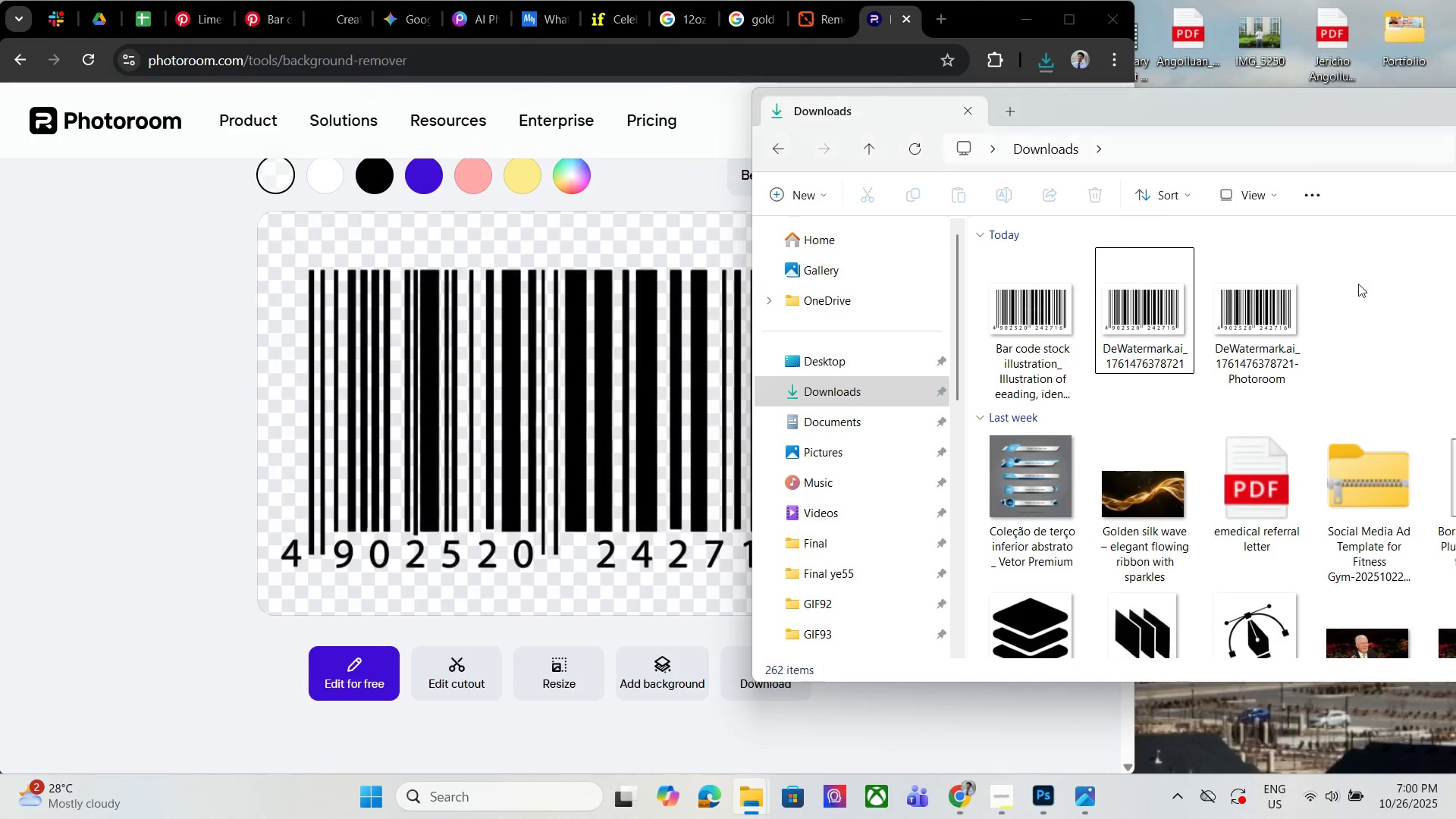 
left_click_drag(start_coordinate=[1360, 311], to_coordinate=[962, 304])
 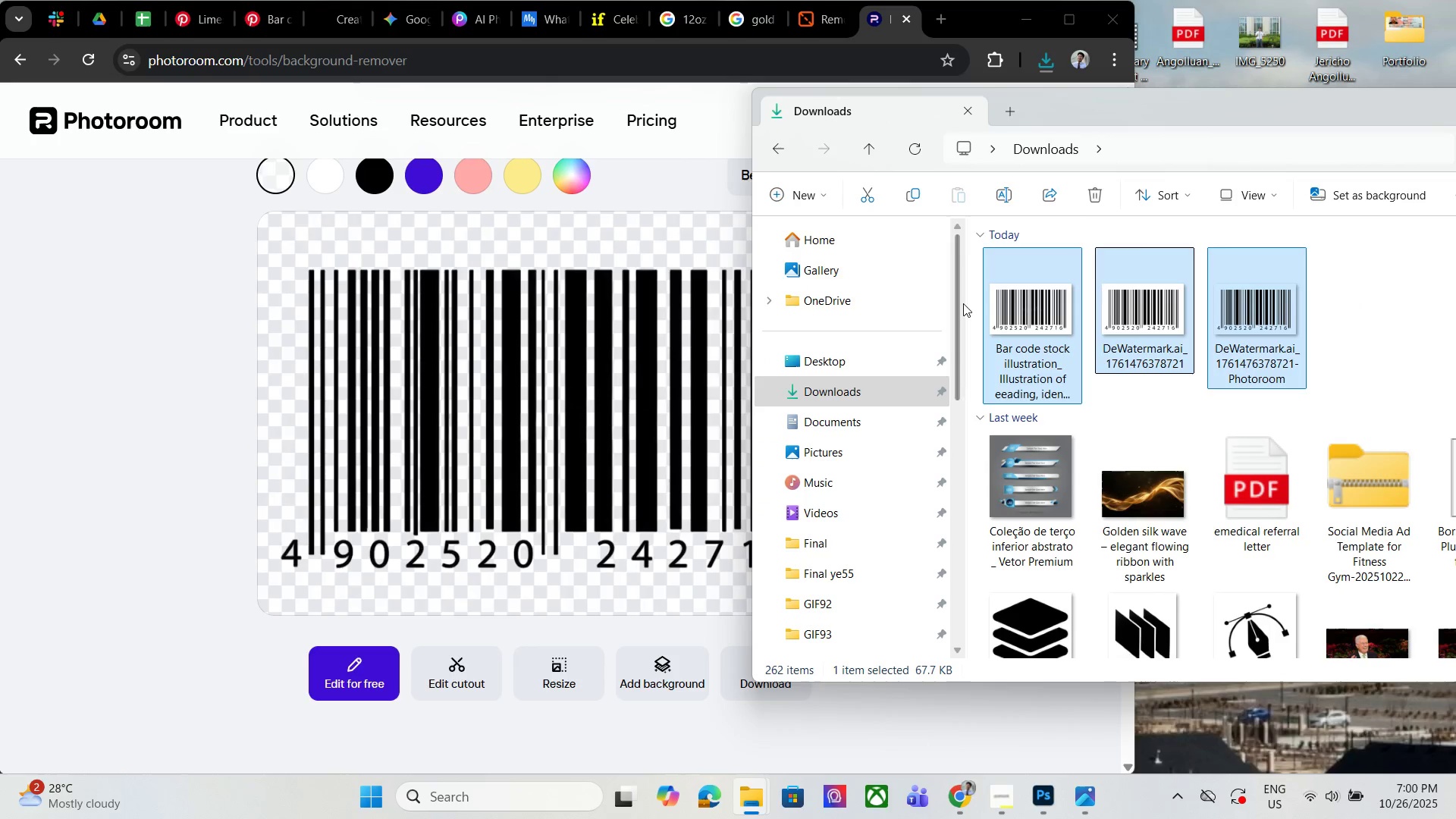 
key(Control+X)
 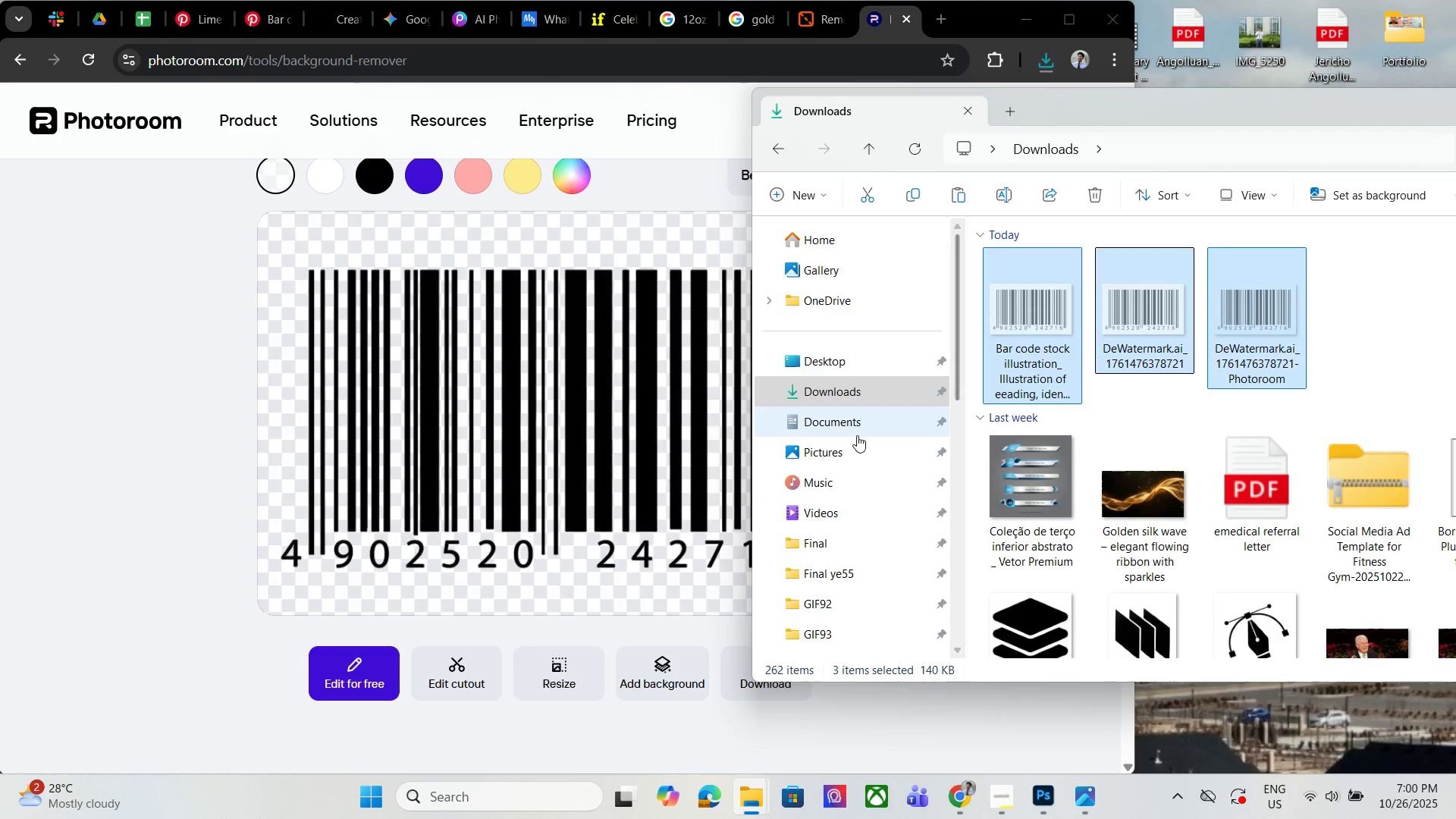 
scroll: coordinate [886, 522], scroll_direction: down, amount: 7.0
 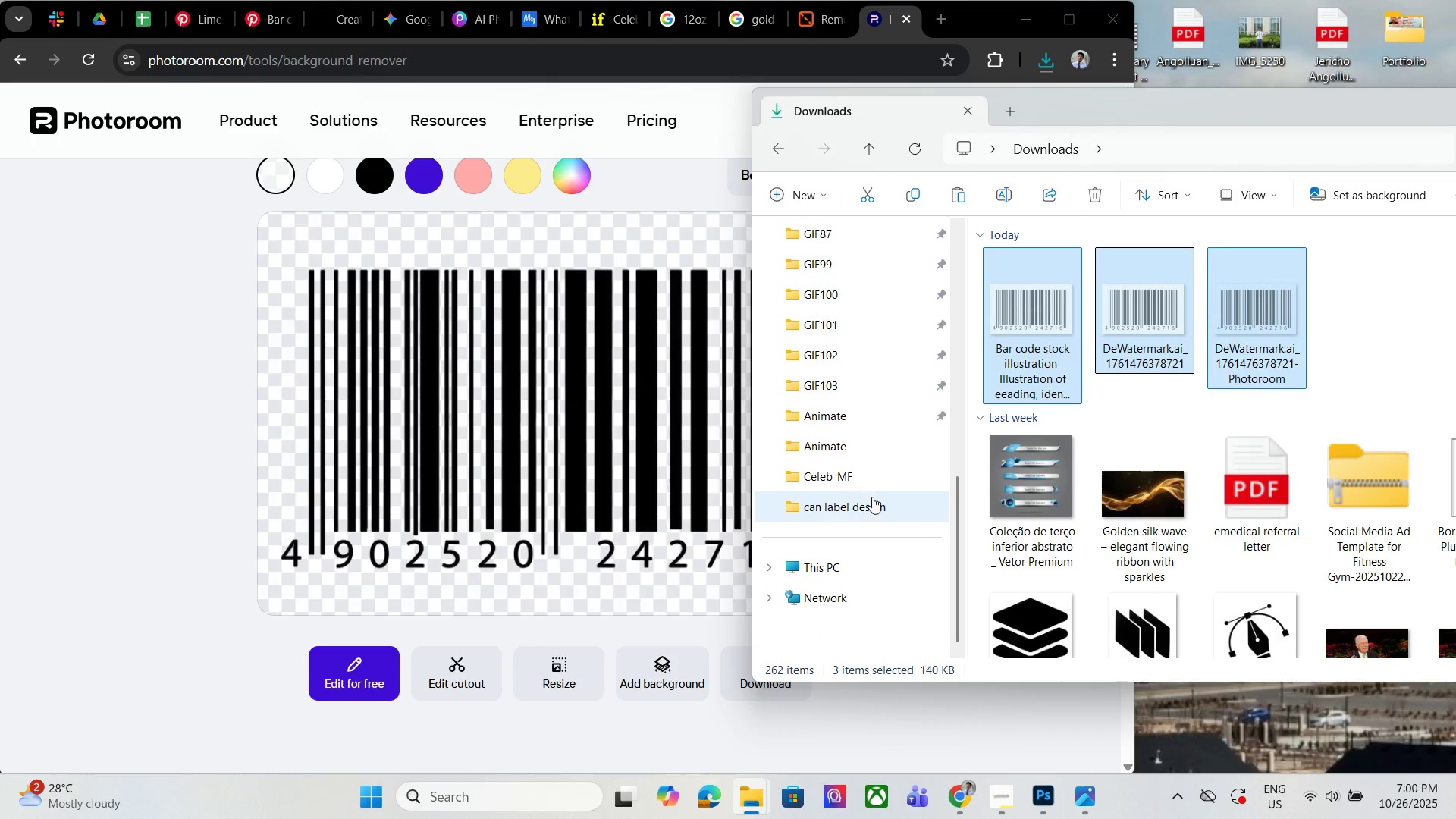 
left_click([873, 500])
 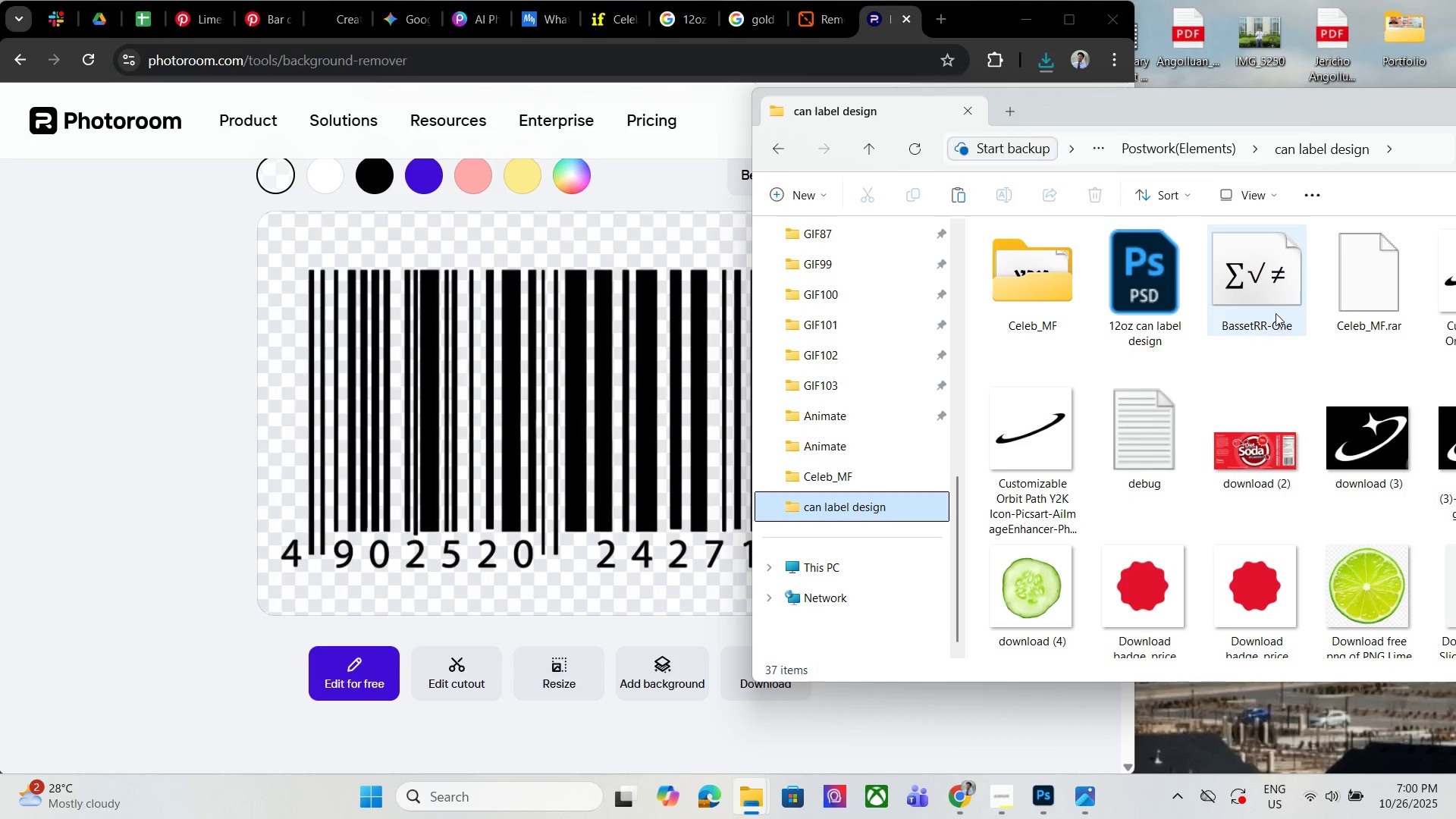 
left_click([1145, 410])
 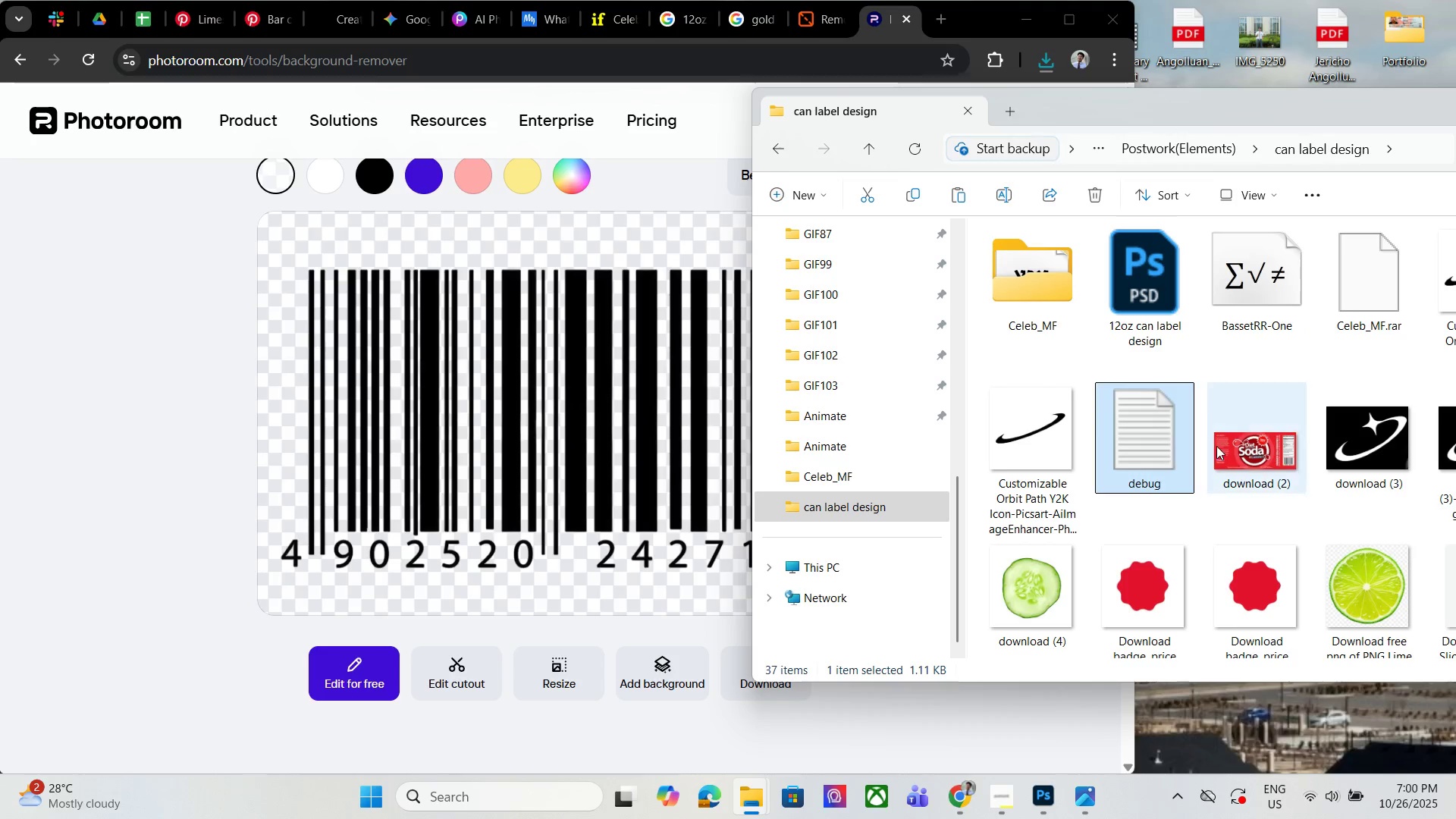 
left_click([1222, 446])
 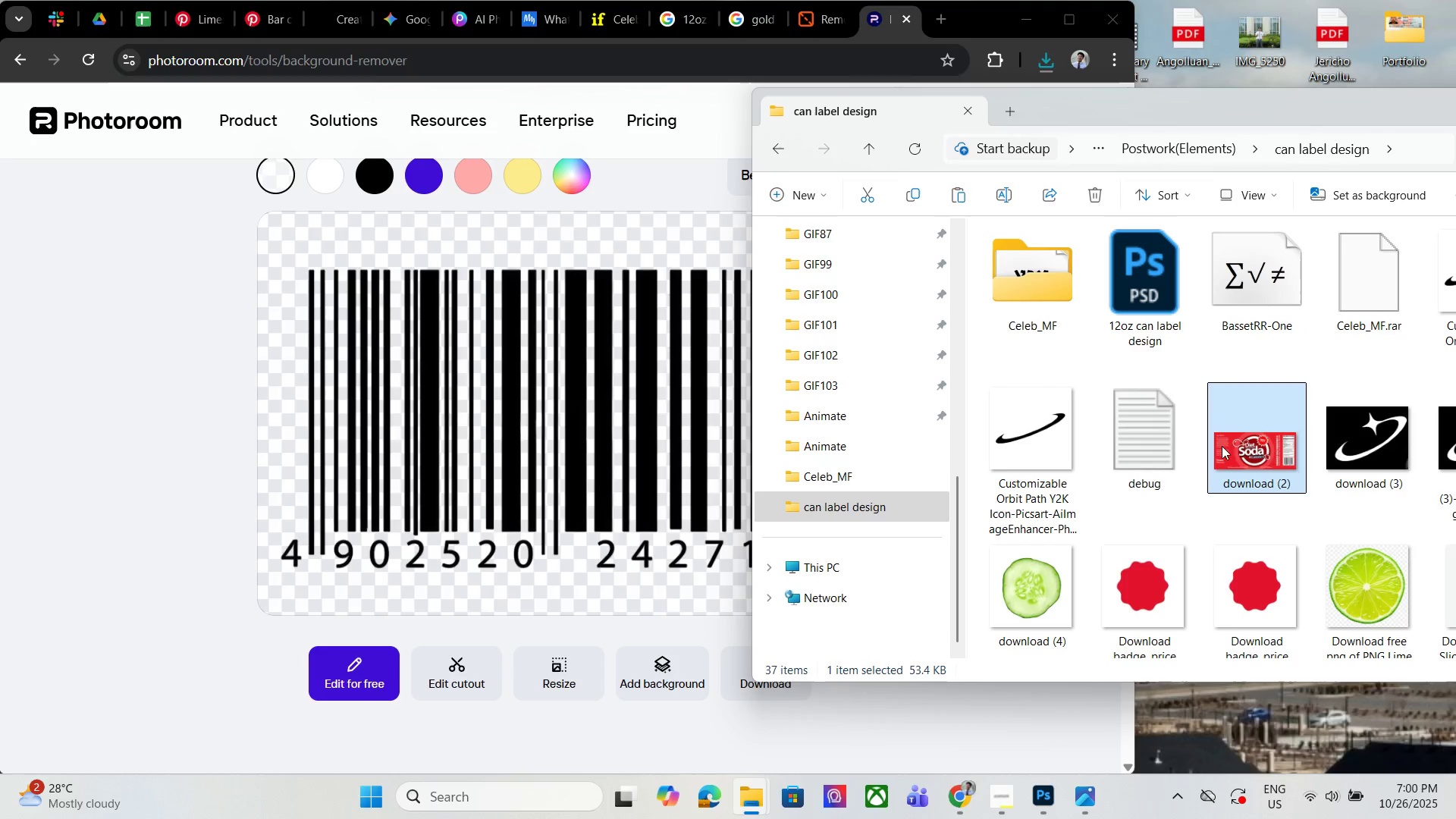 
key(Control+ControlLeft)
 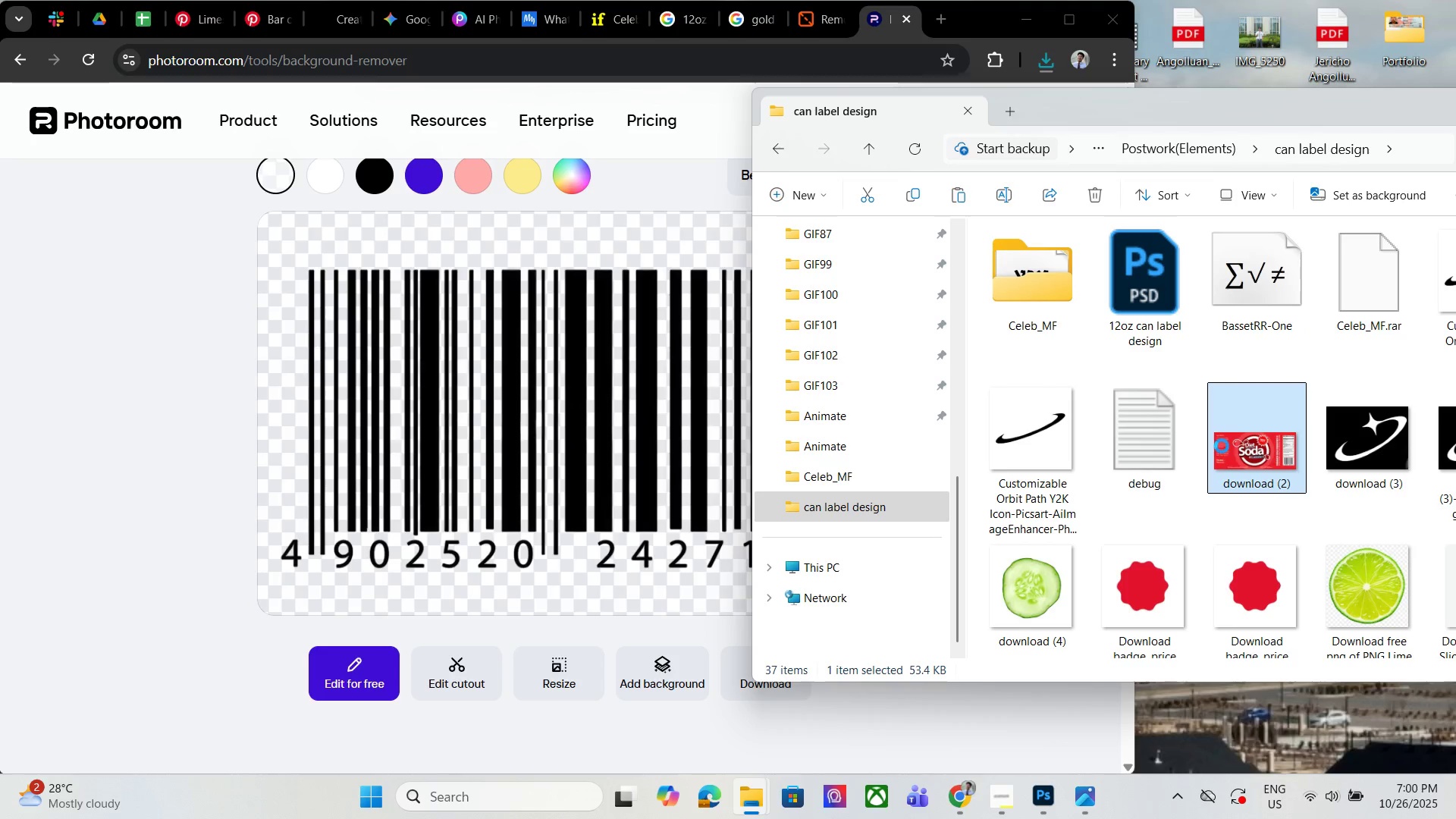 
key(Control+V)
 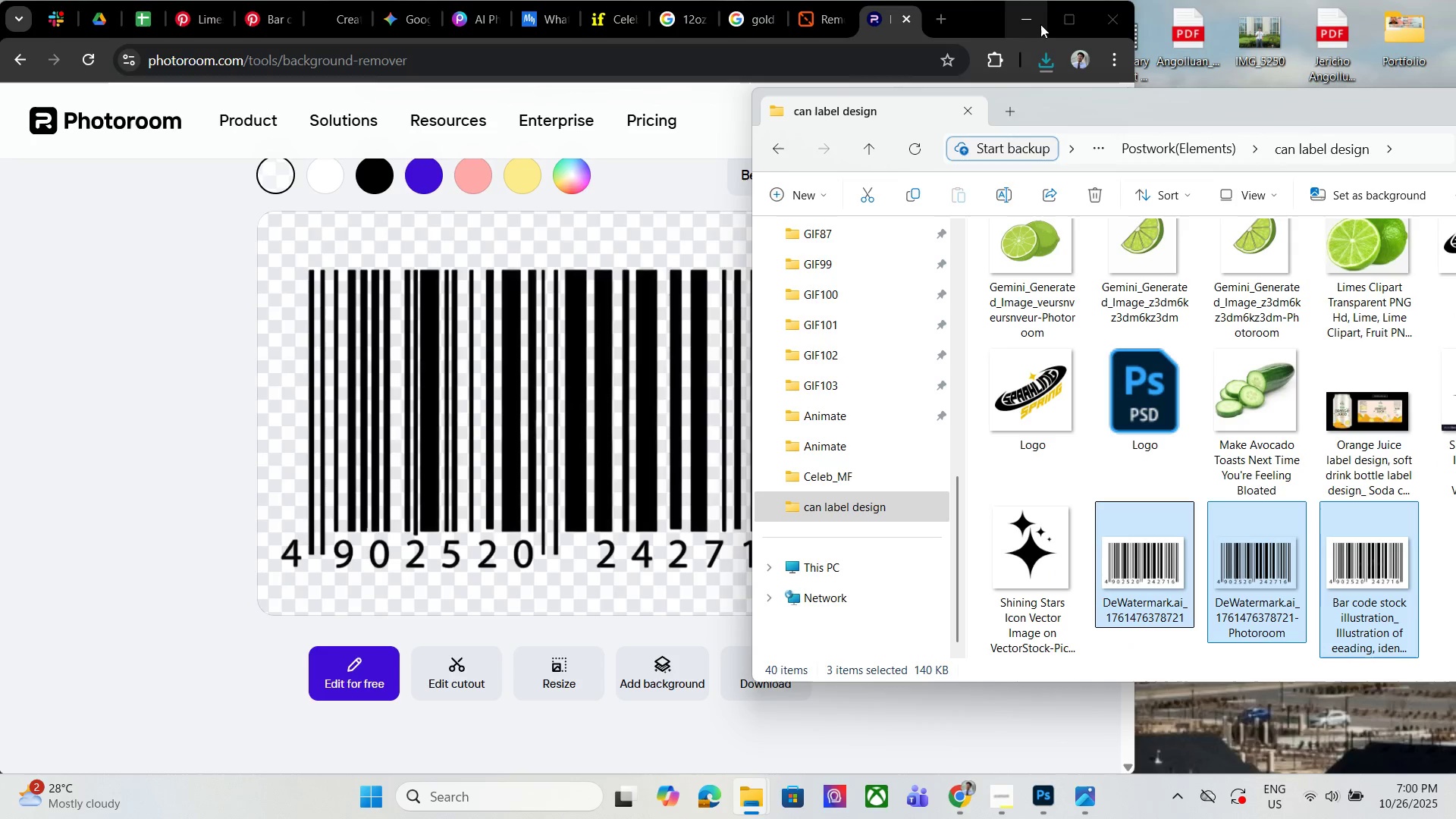 
left_click([1024, 21])
 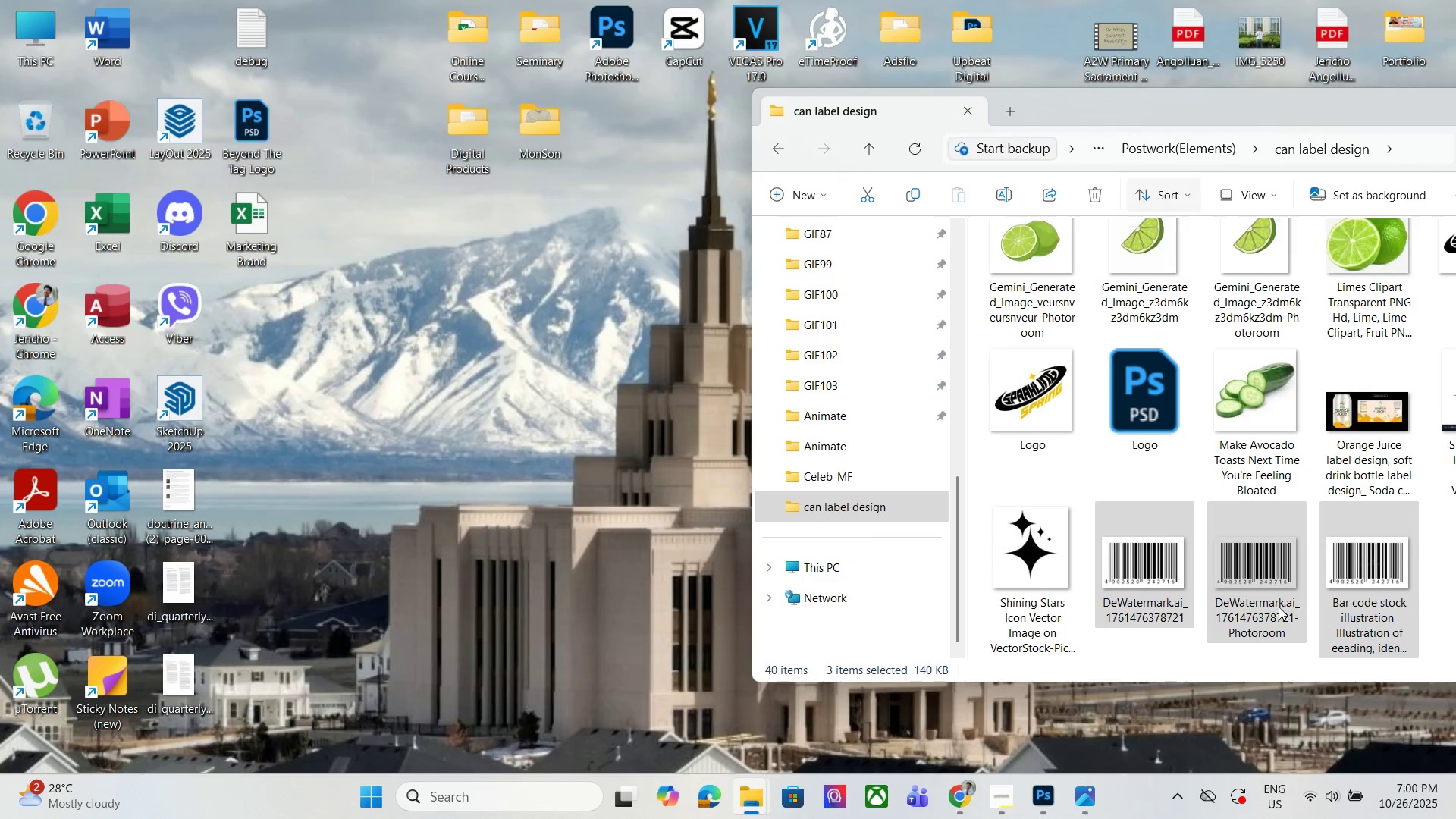 
left_click_drag(start_coordinate=[1259, 557], to_coordinate=[632, 518])
 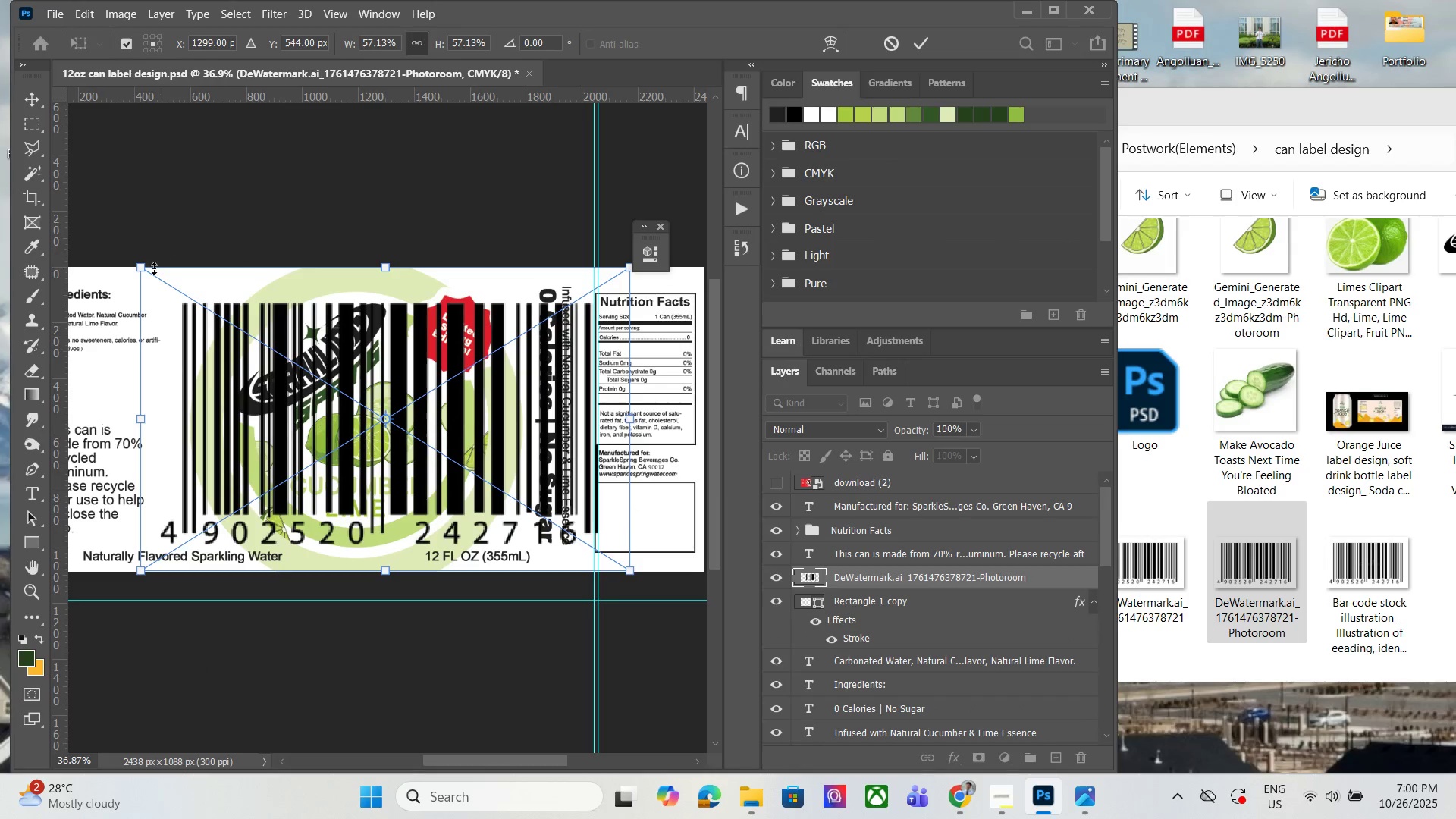 
left_click_drag(start_coordinate=[140, 268], to_coordinate=[541, 532])
 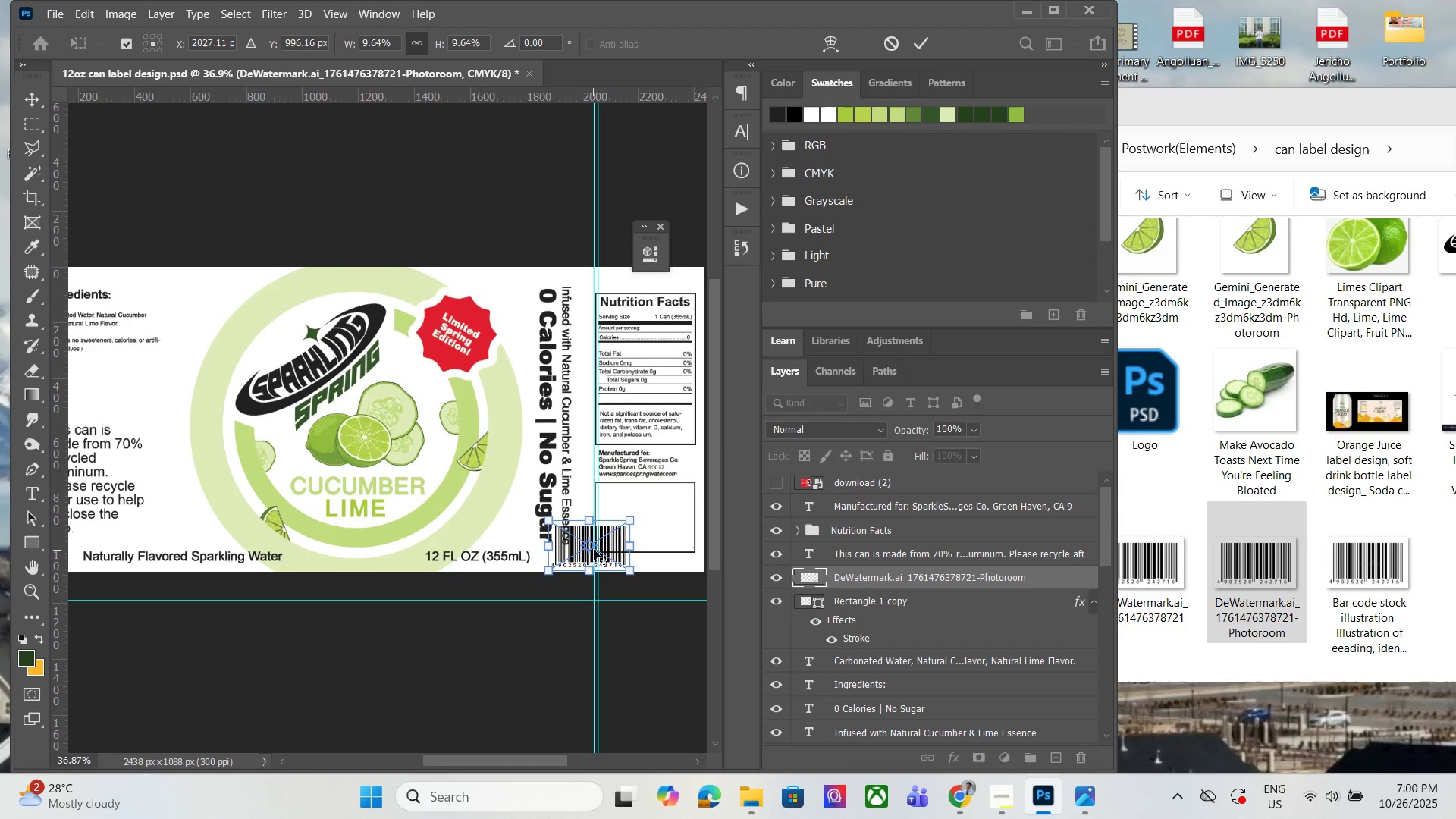 
left_click_drag(start_coordinate=[604, 544], to_coordinate=[656, 515])
 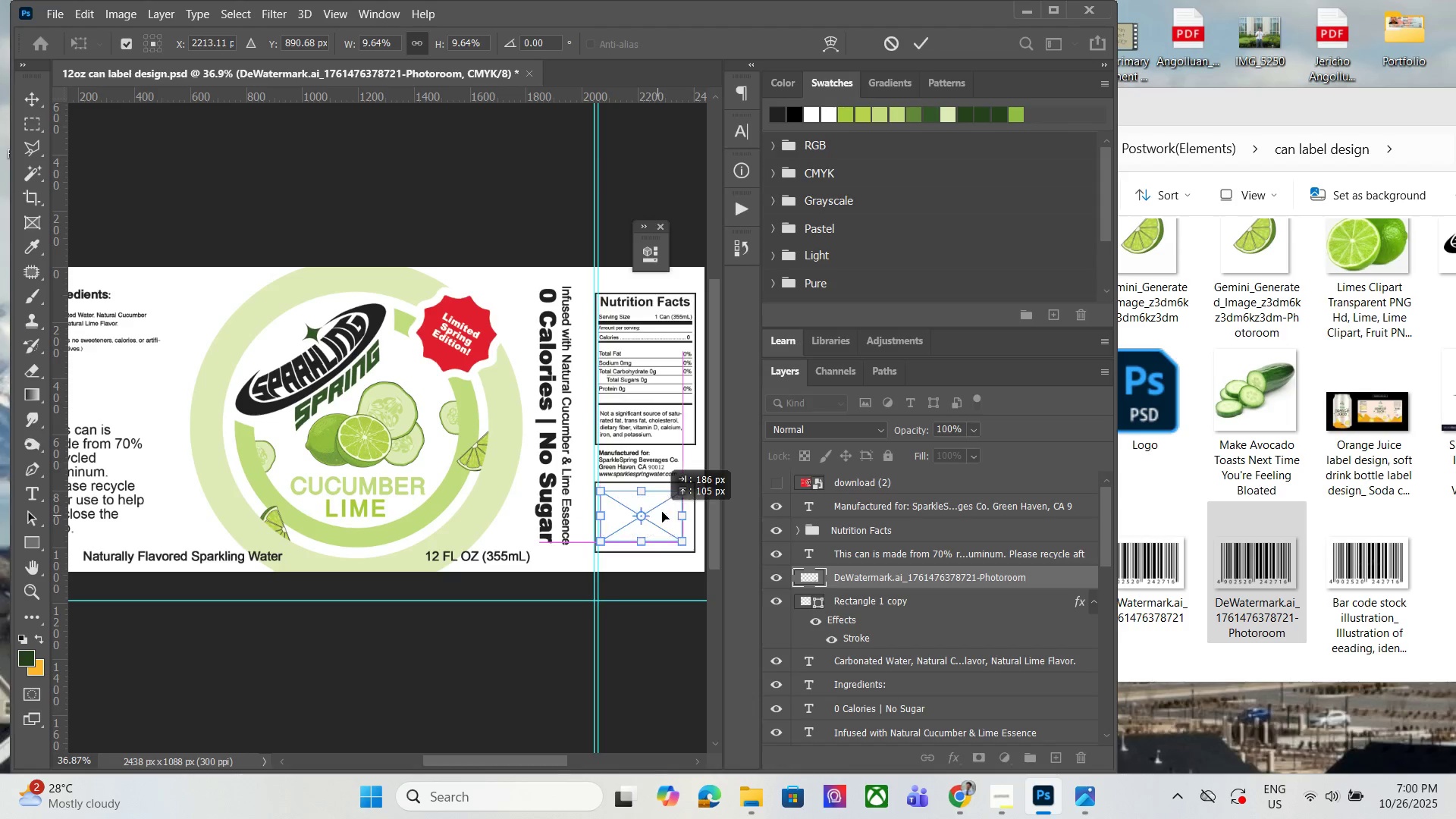 
hold_key(key=AltLeft, duration=1.52)
scroll: coordinate [675, 503], scroll_direction: up, amount: 14.0
 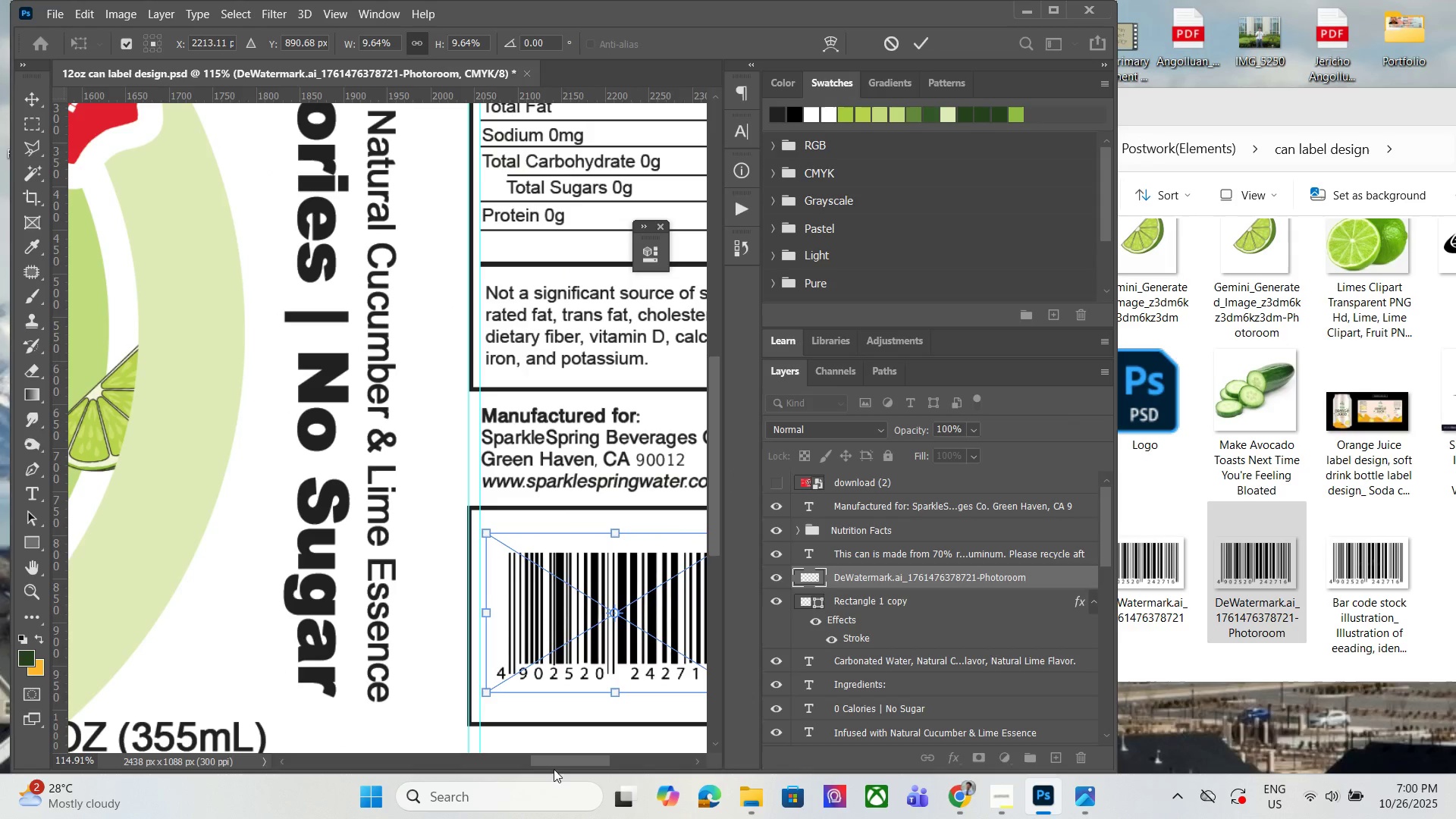 
hold_key(key=AltLeft, duration=0.84)
 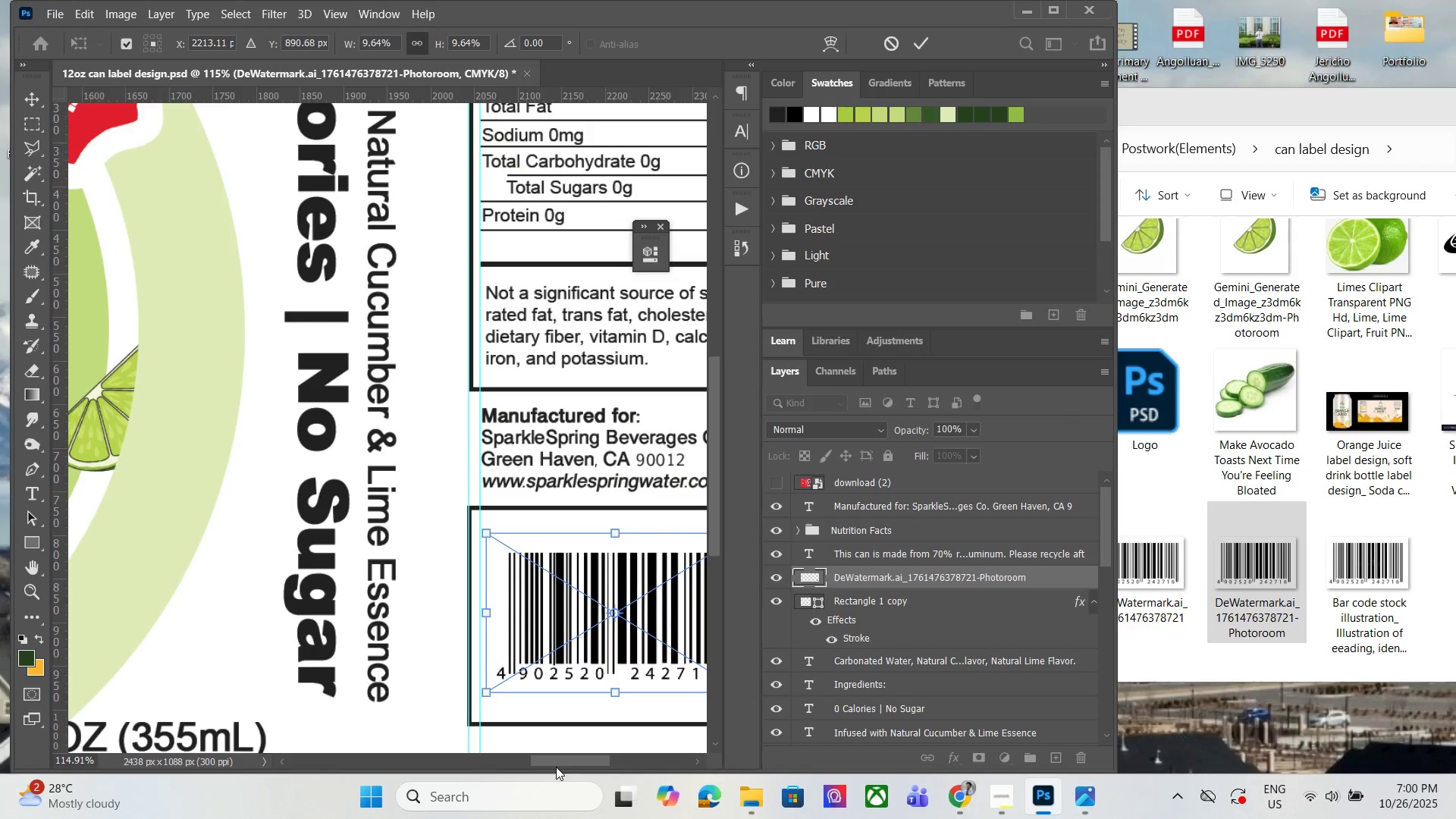 
left_click_drag(start_coordinate=[559, 761], to_coordinate=[581, 758])
 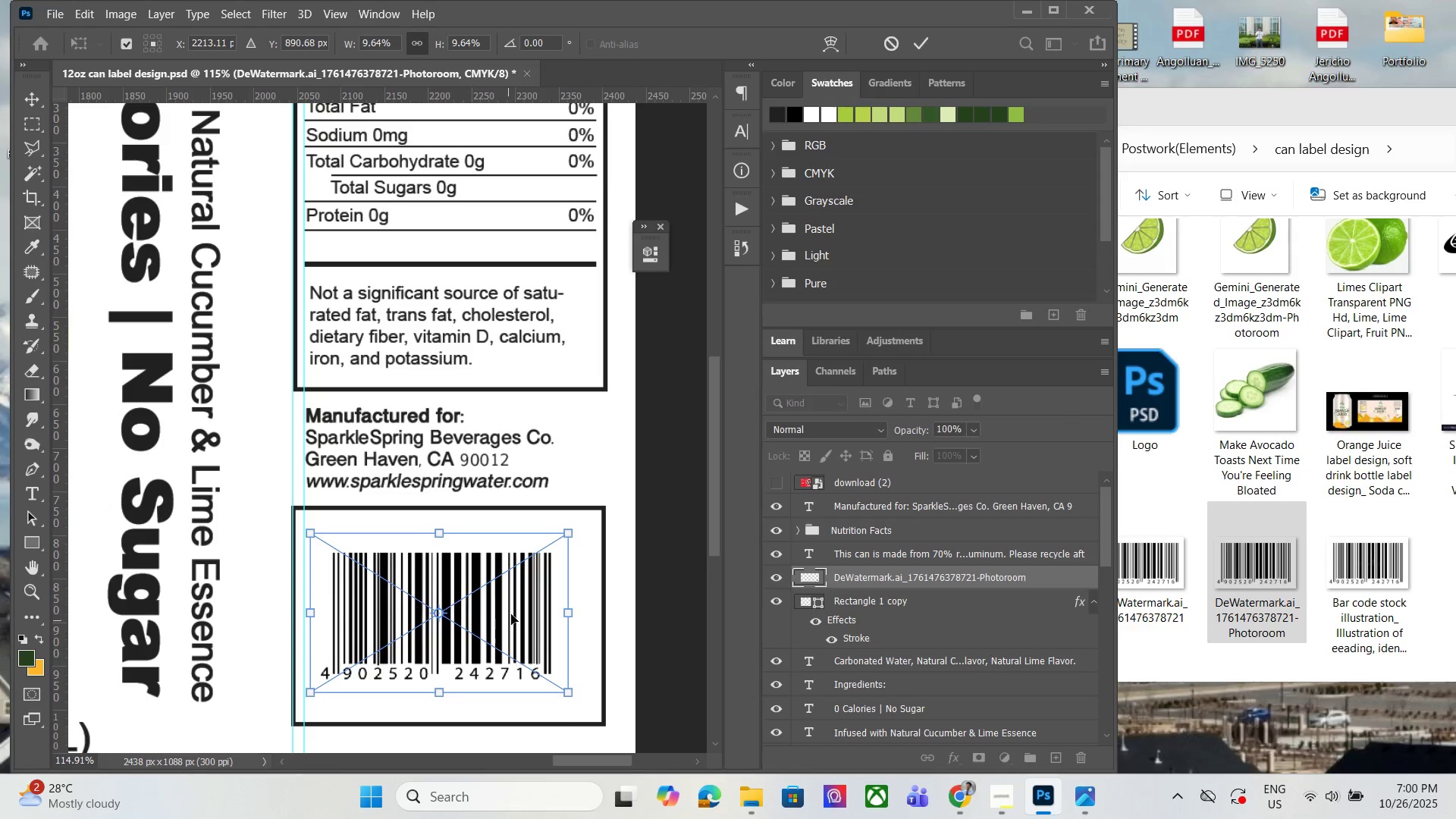 
left_click_drag(start_coordinate=[512, 612], to_coordinate=[544, 642])
 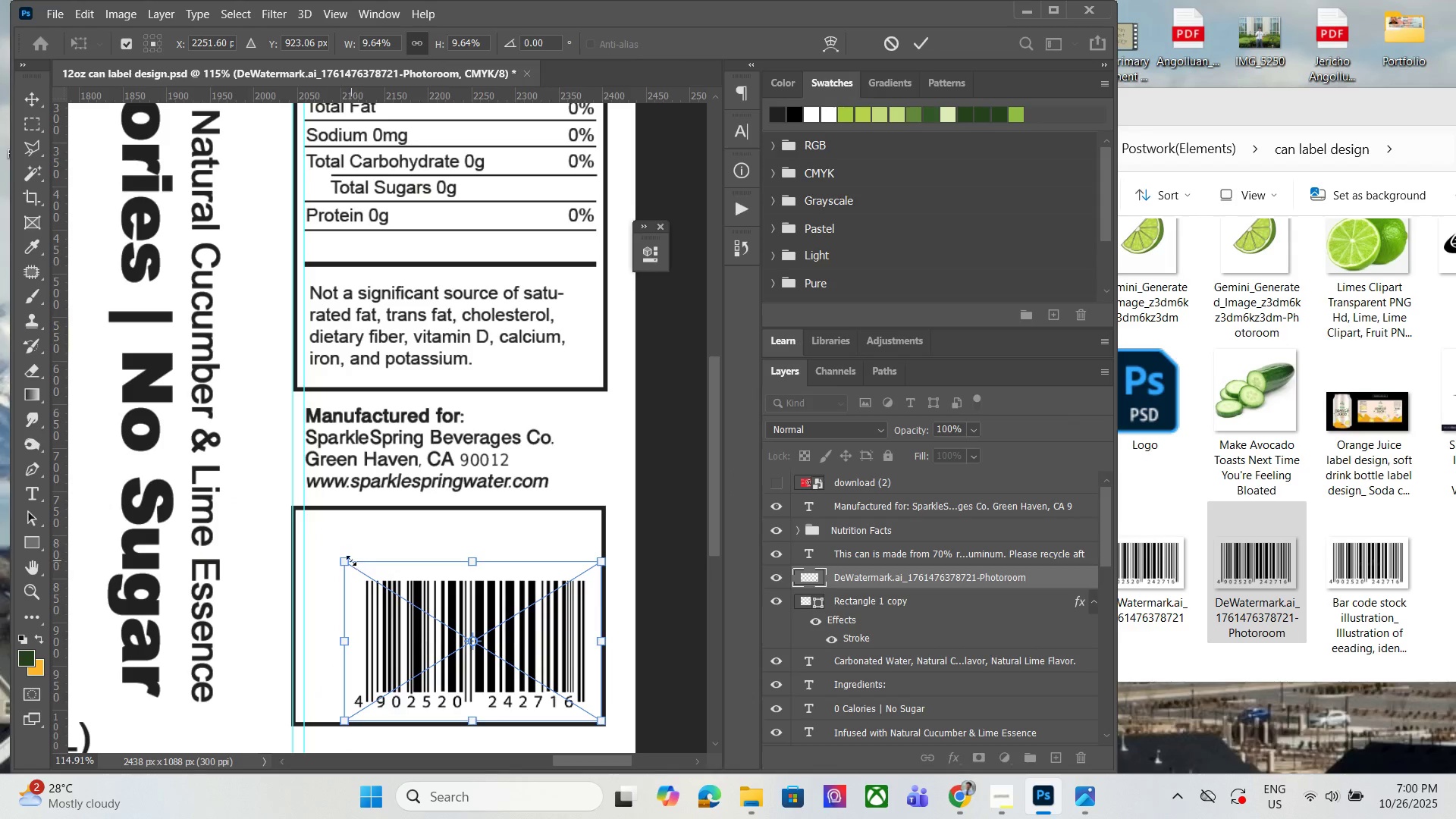 
left_click_drag(start_coordinate=[349, 559], to_coordinate=[300, 529])
 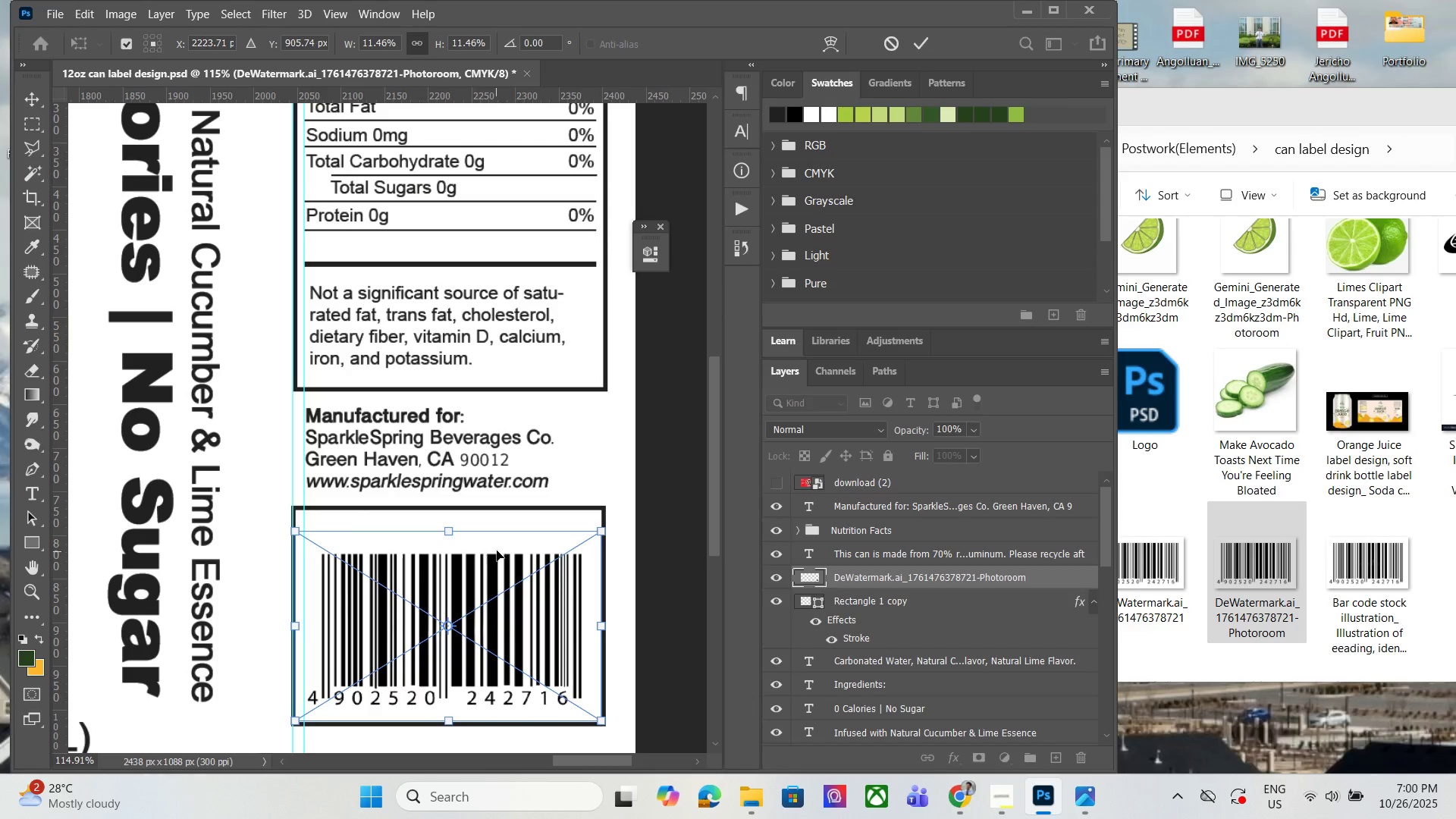 
left_click_drag(start_coordinate=[497, 550], to_coordinate=[495, 539])
 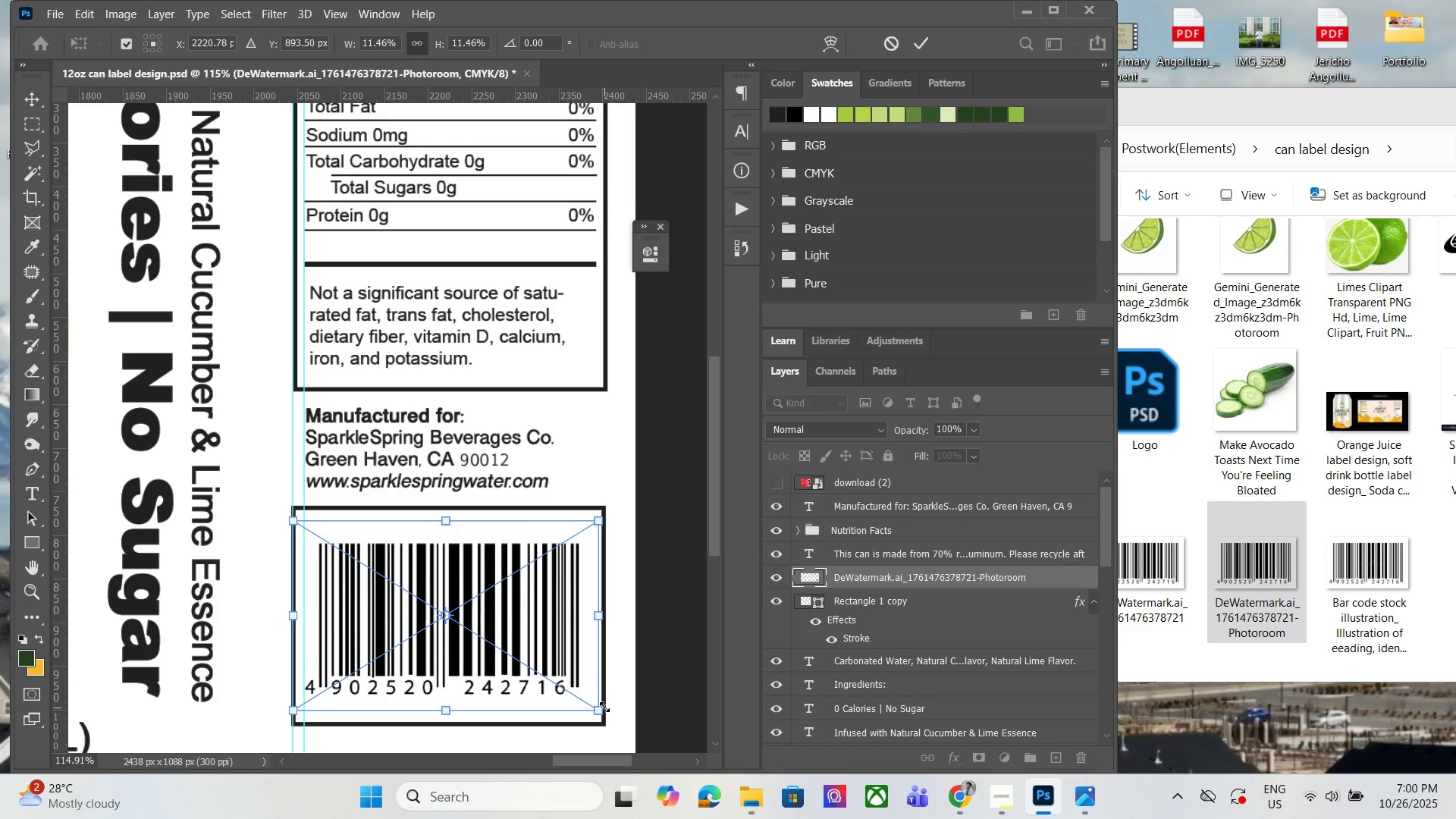 
left_click_drag(start_coordinate=[604, 708], to_coordinate=[609, 713])
 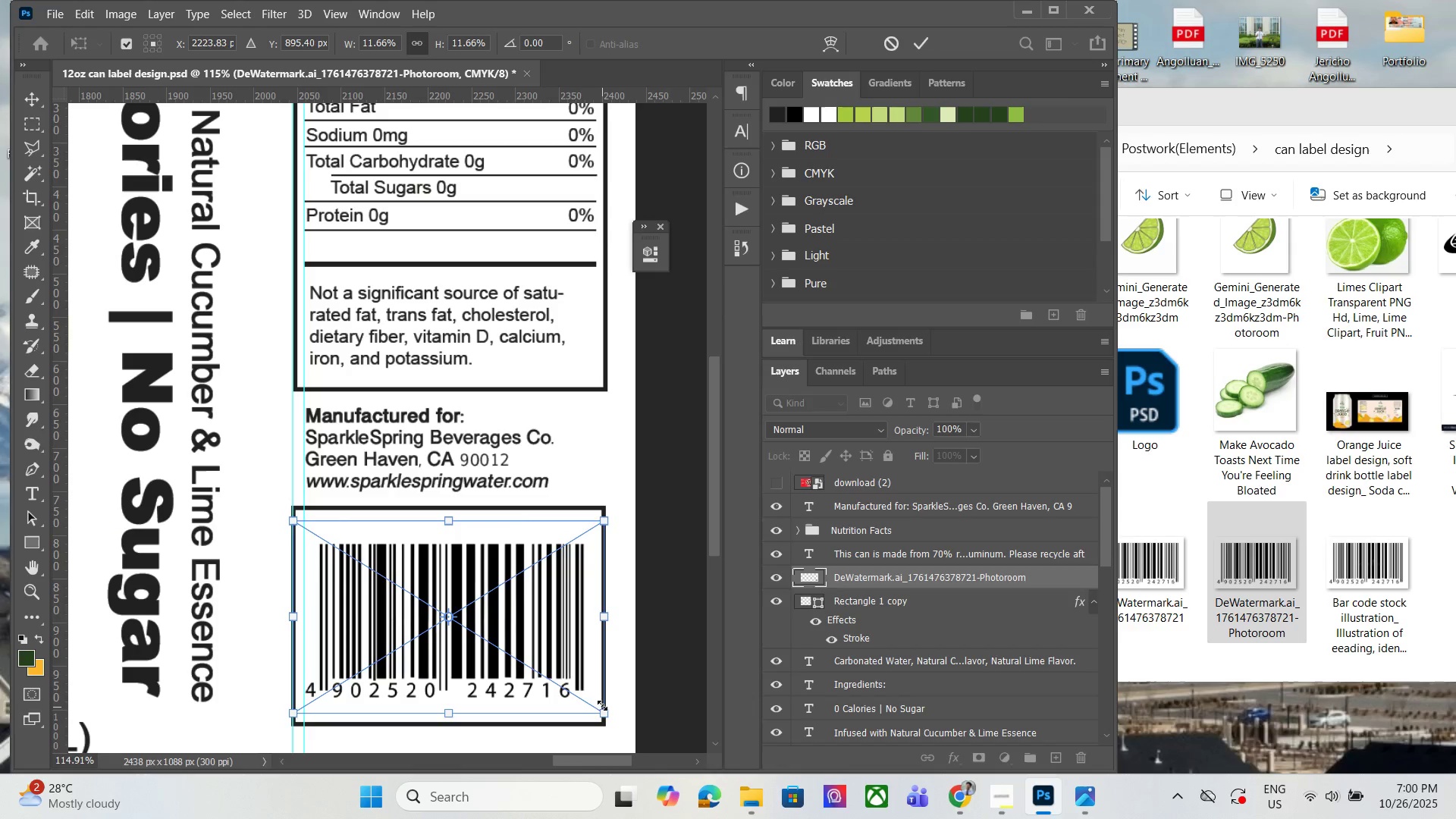 
key(ArrowLeft)
 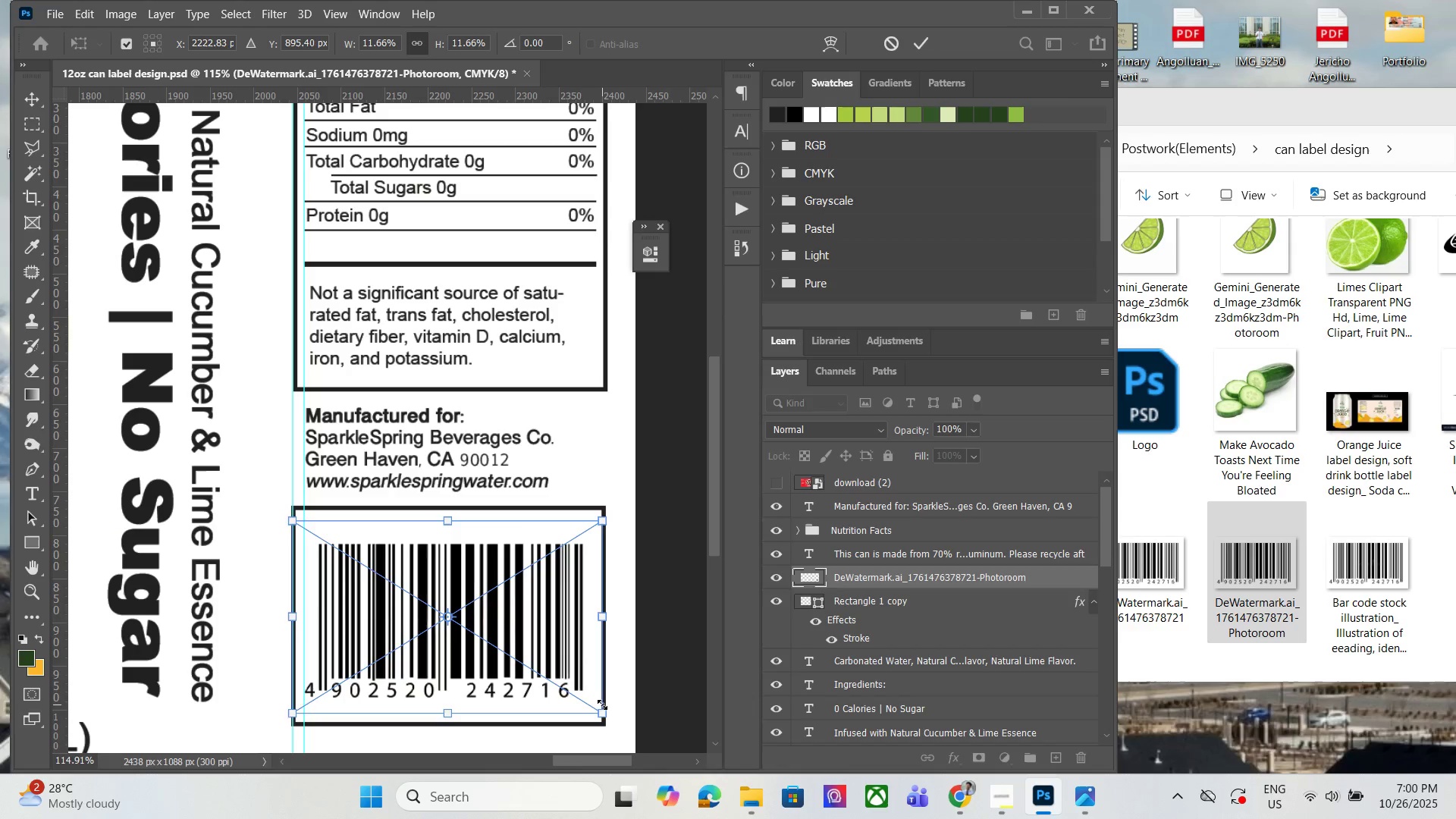 
key(ArrowLeft)
 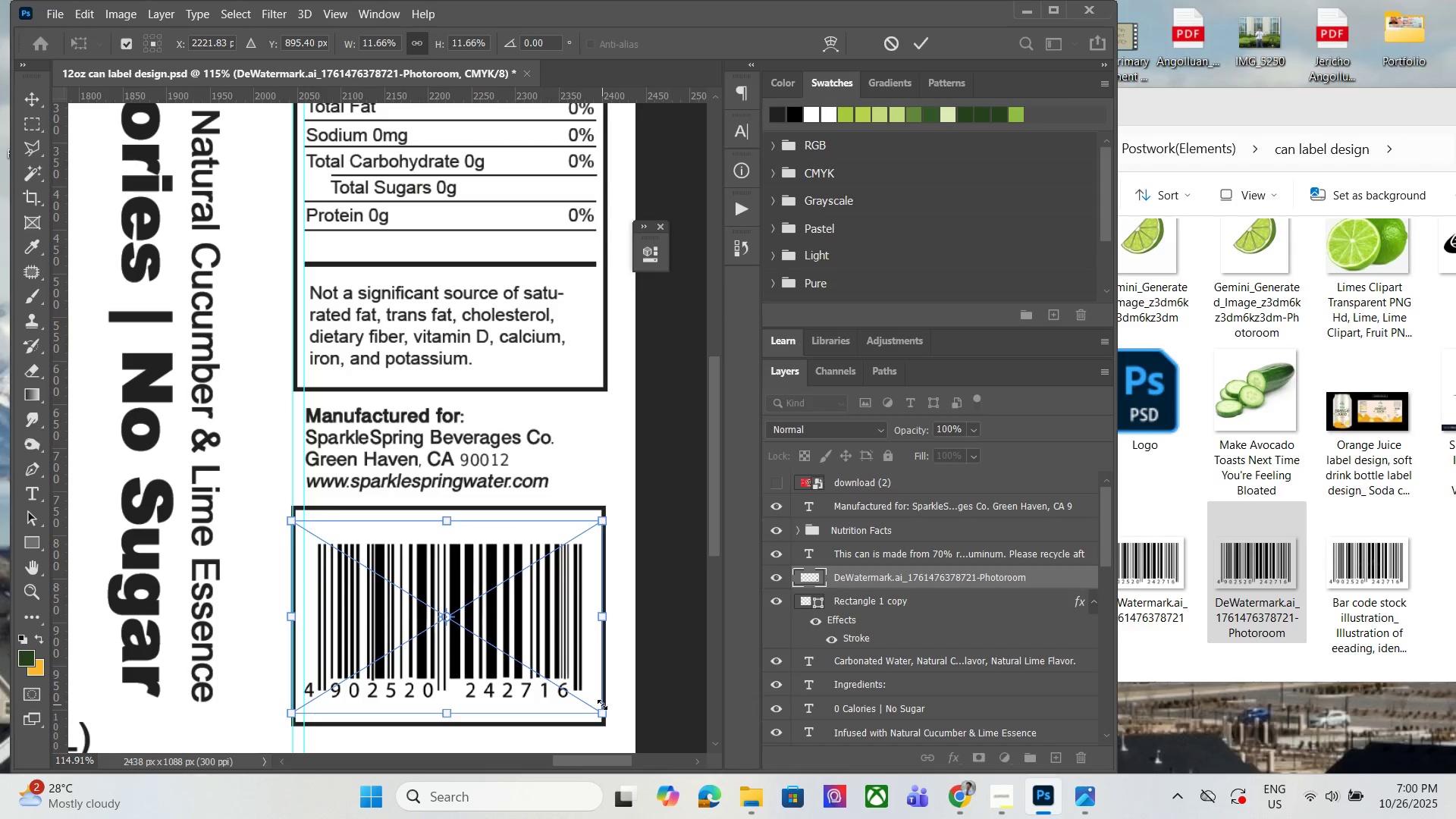 
key(ArrowUp)
 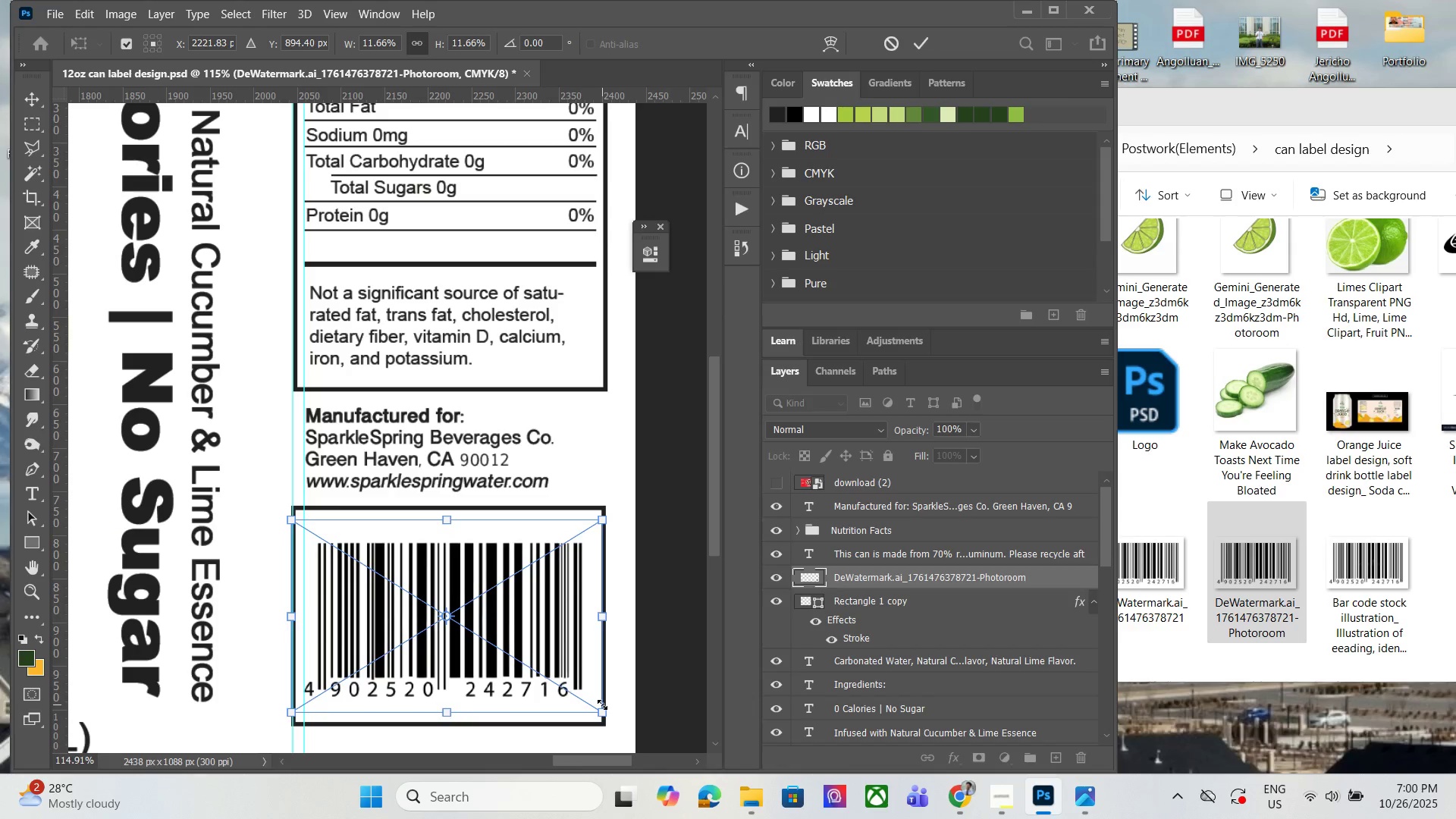 
key(ArrowUp)
 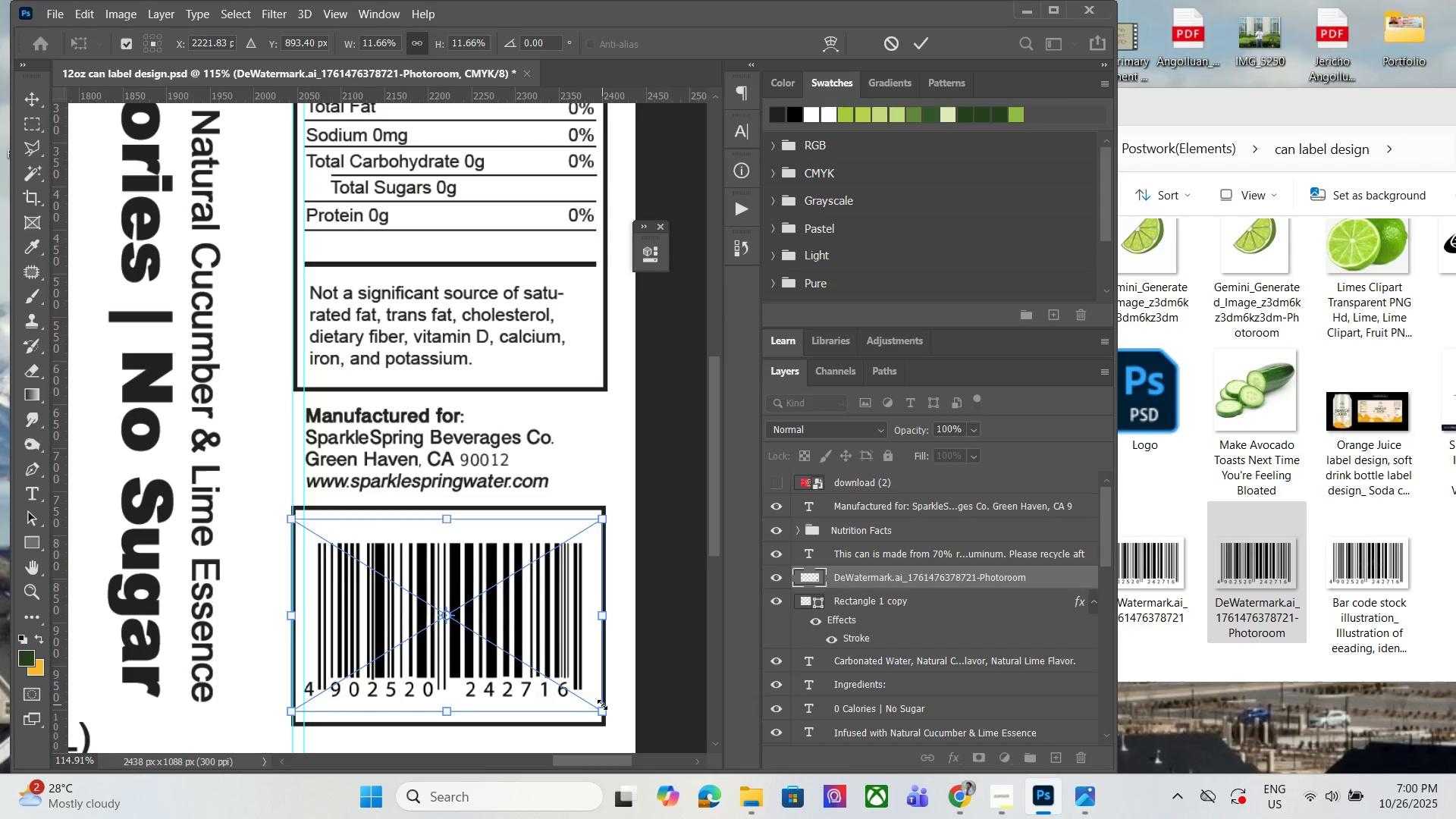 
key(ArrowUp)
 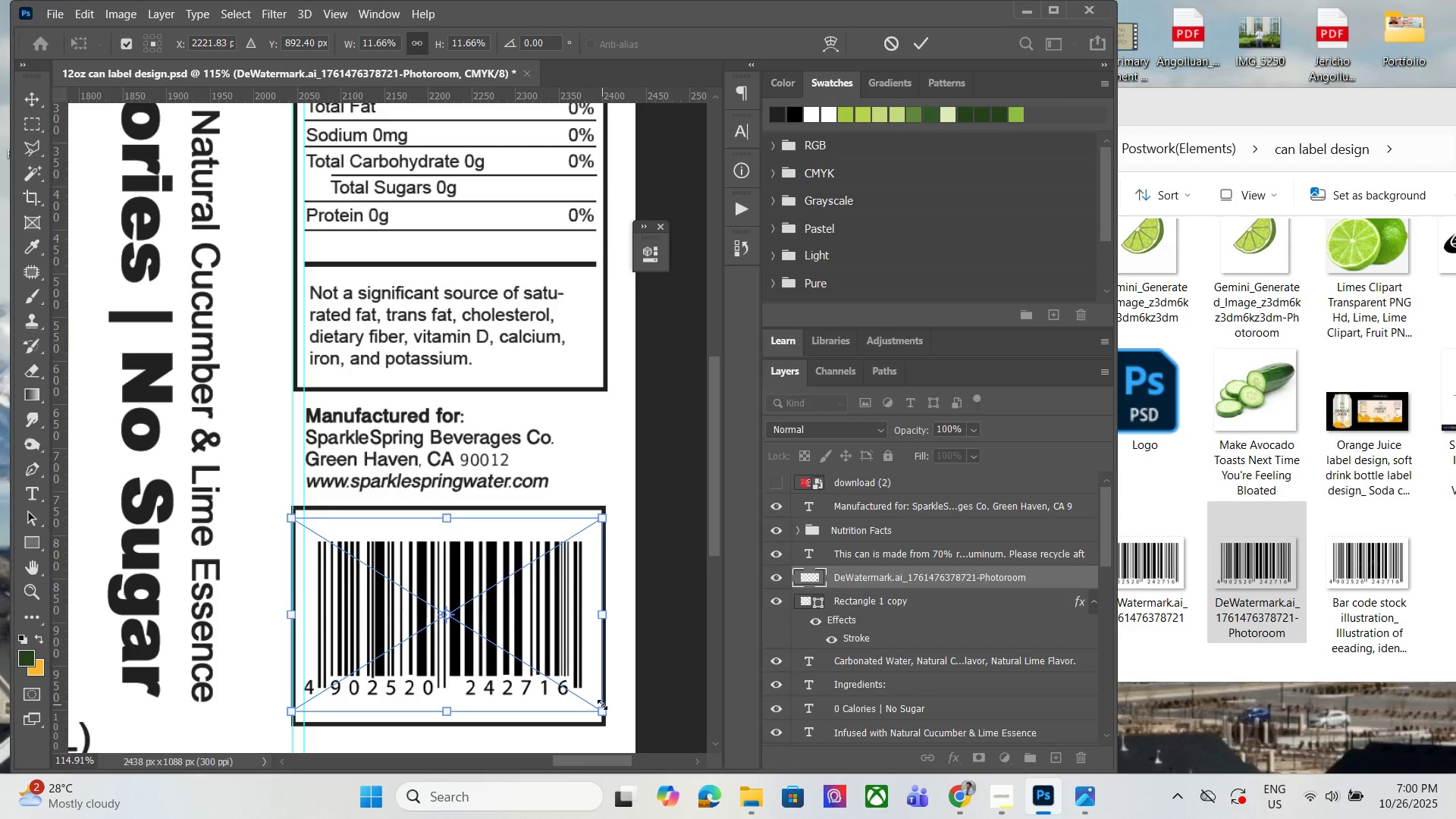 
key(ArrowLeft)
 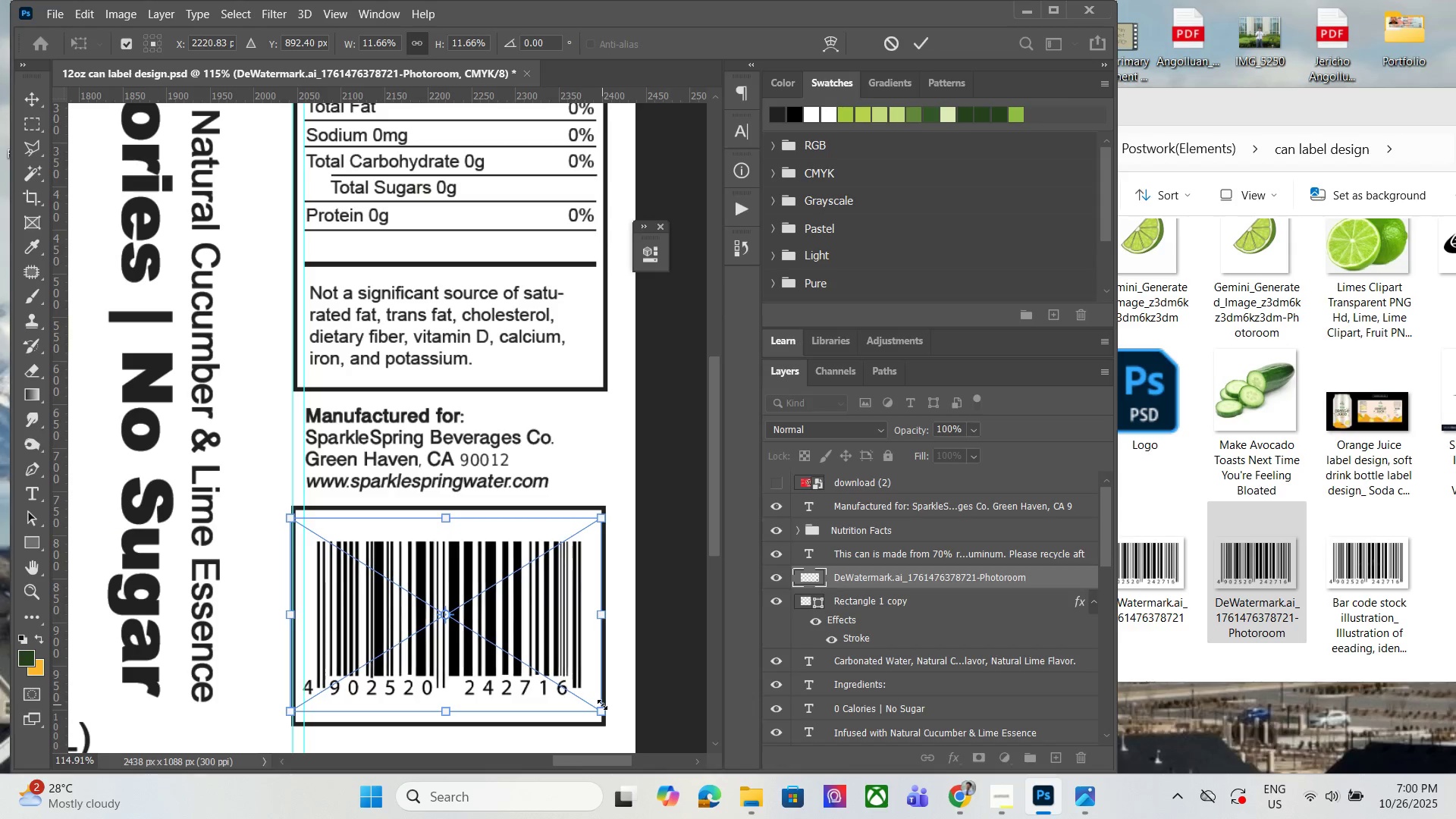 
key(ArrowUp)
 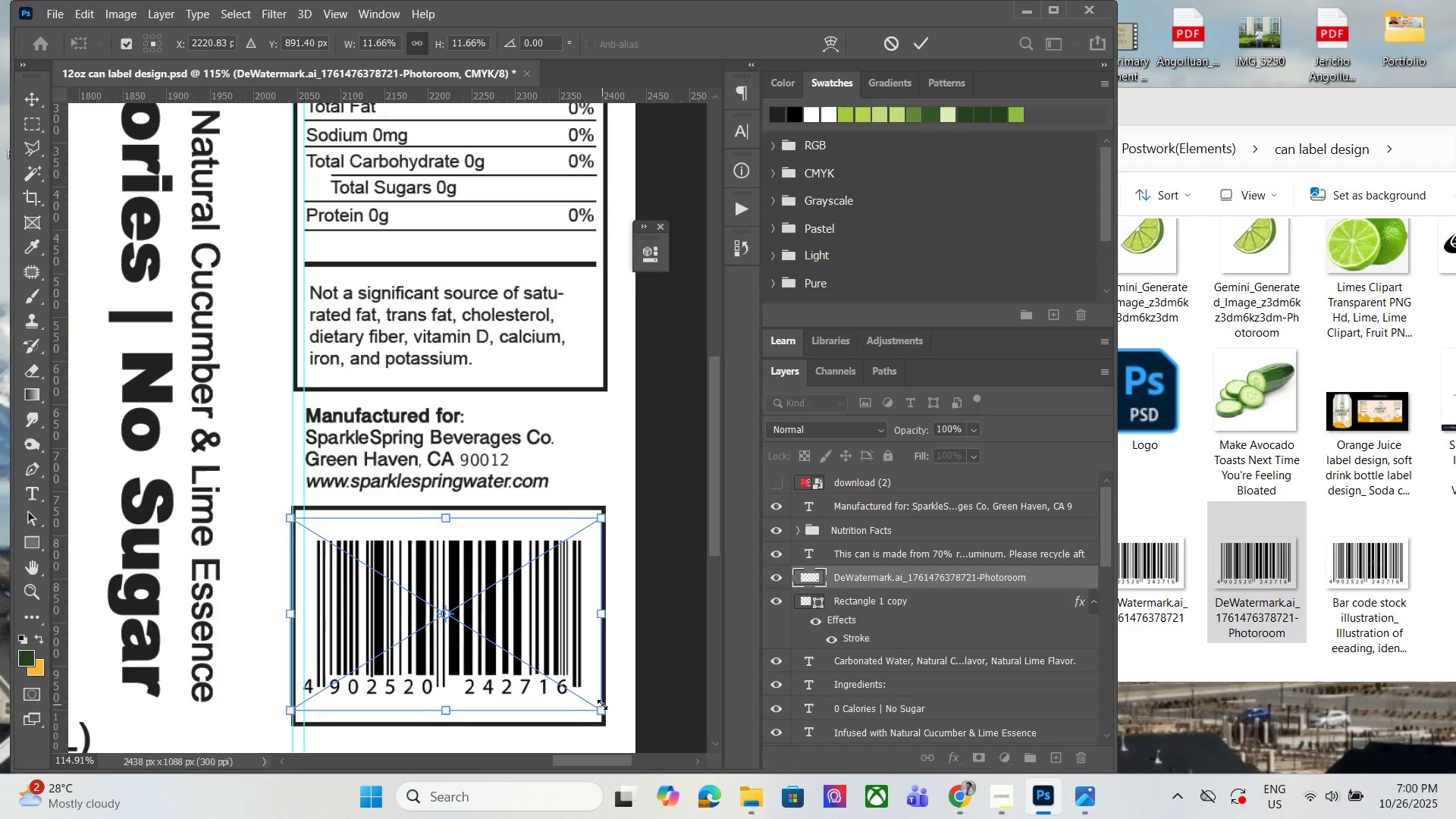 
key(ArrowRight)
 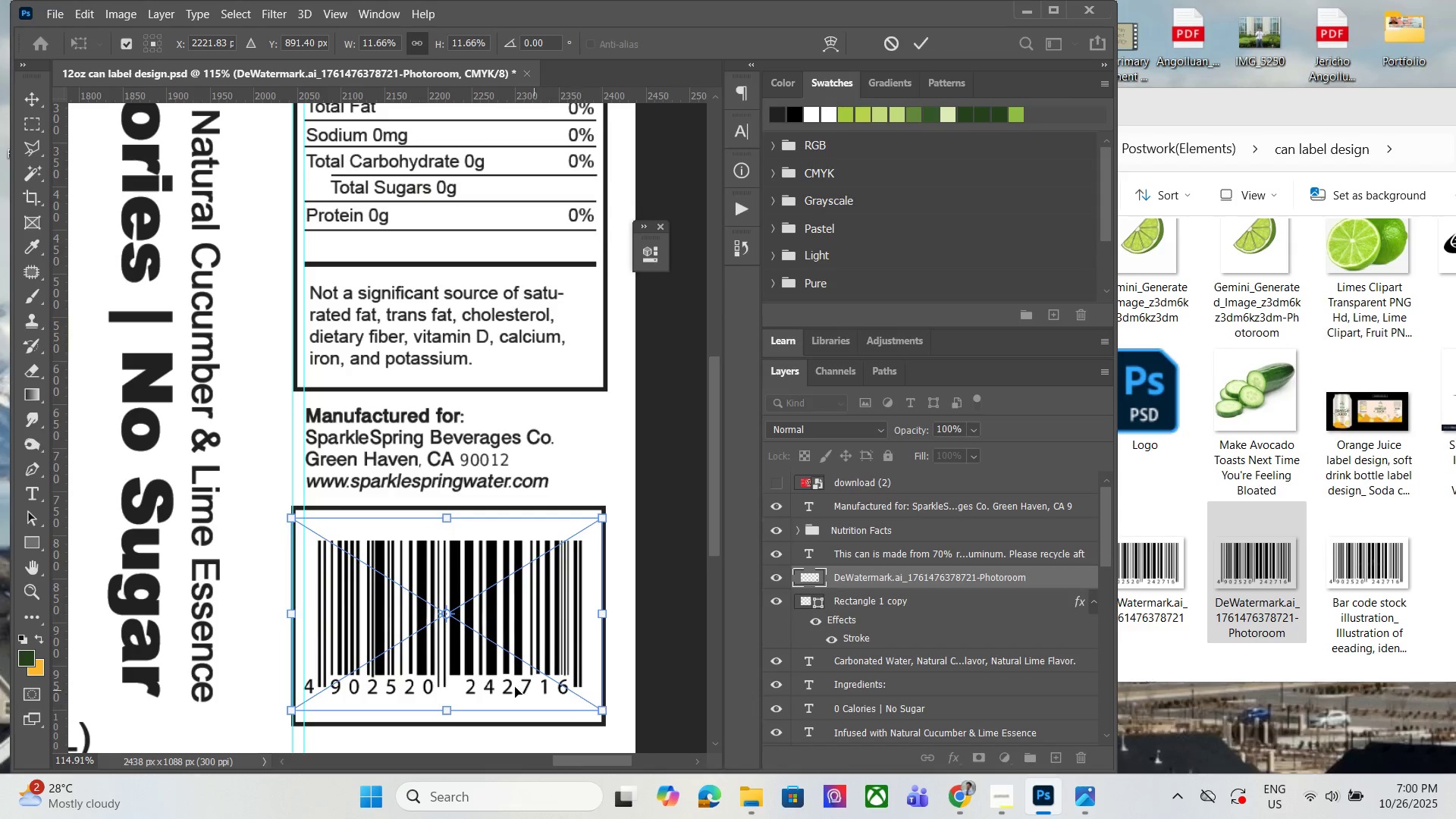 
key(ArrowDown)
 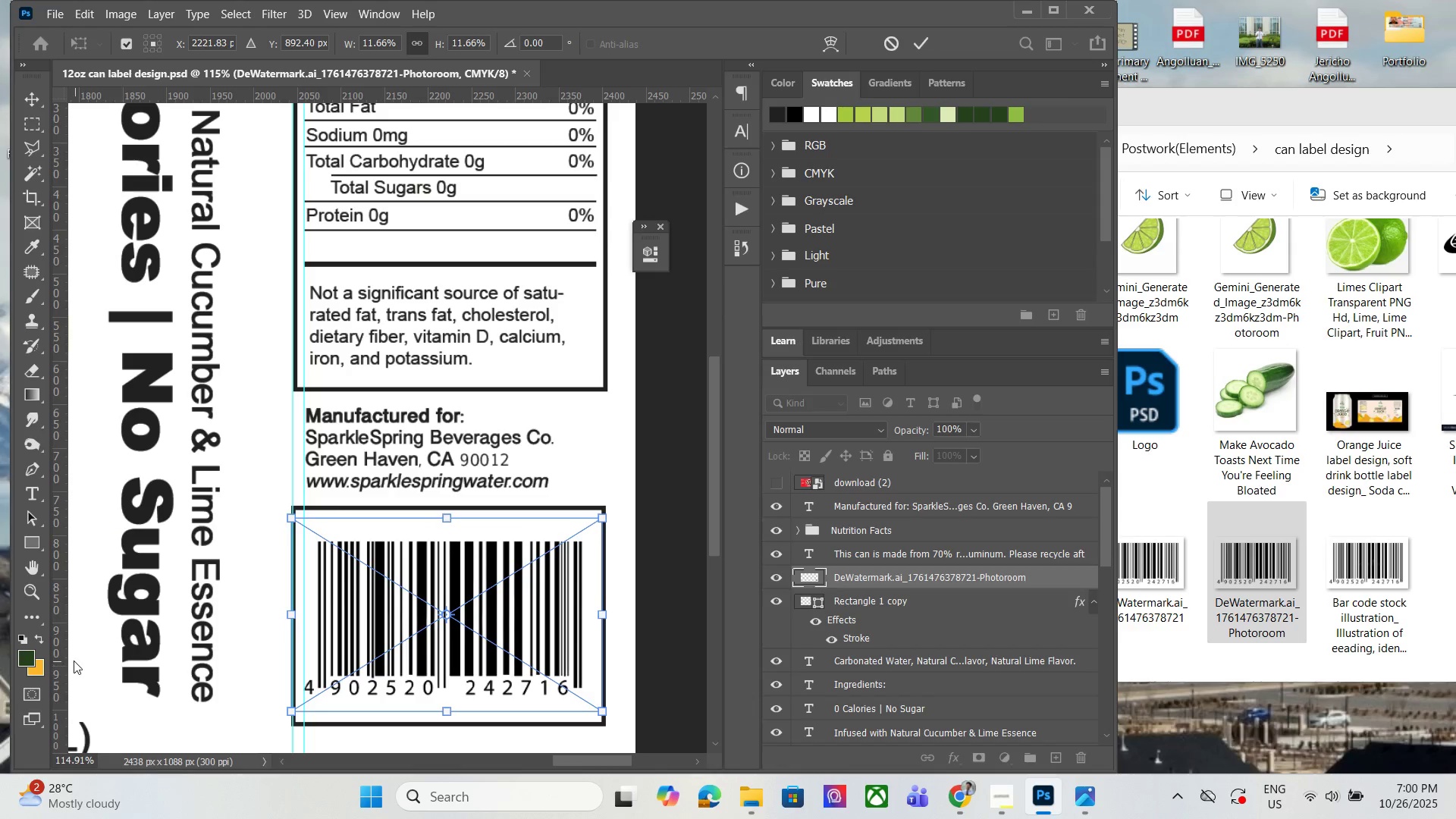 
key(ArrowDown)
 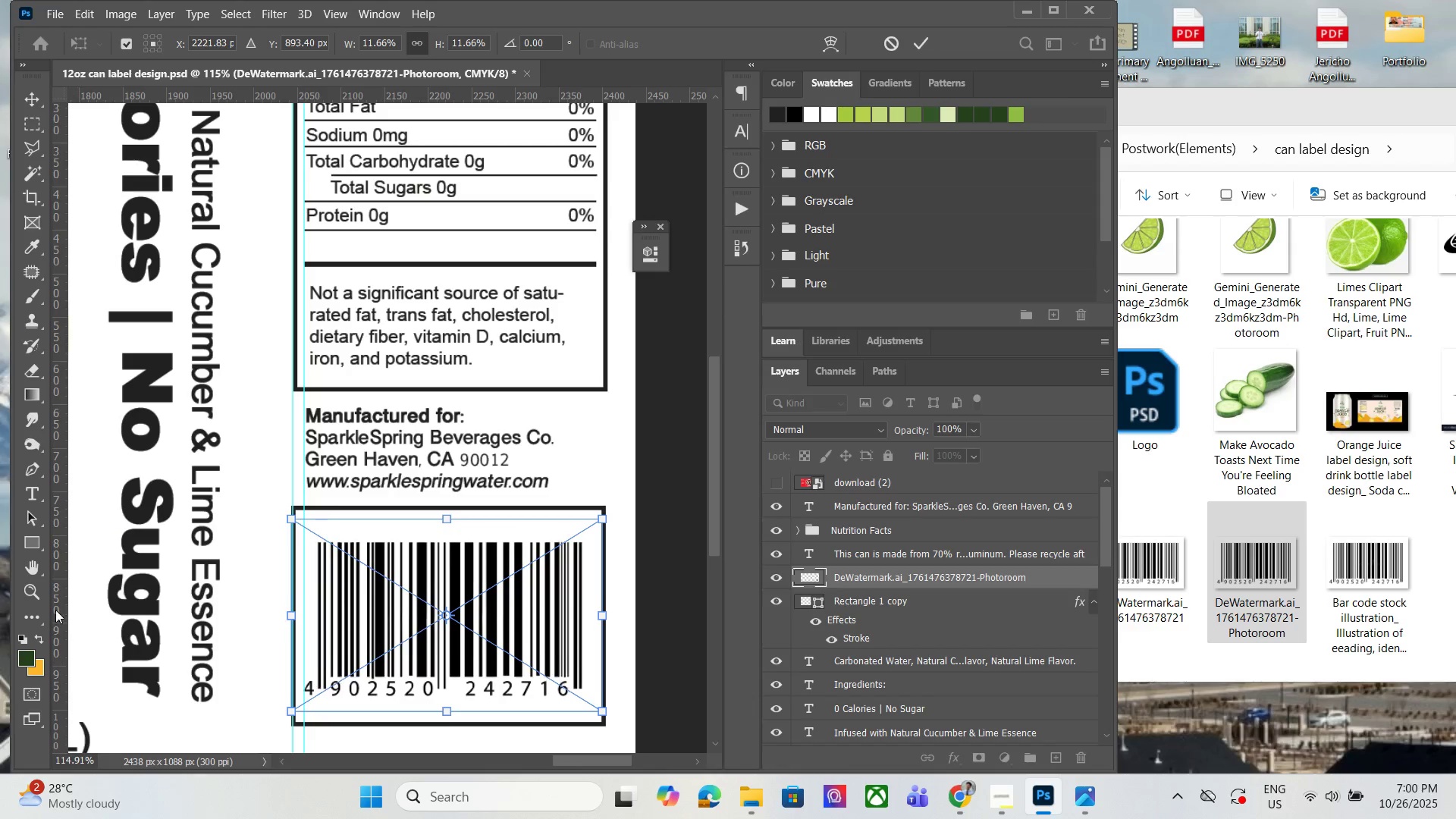 
key(ArrowDown)
 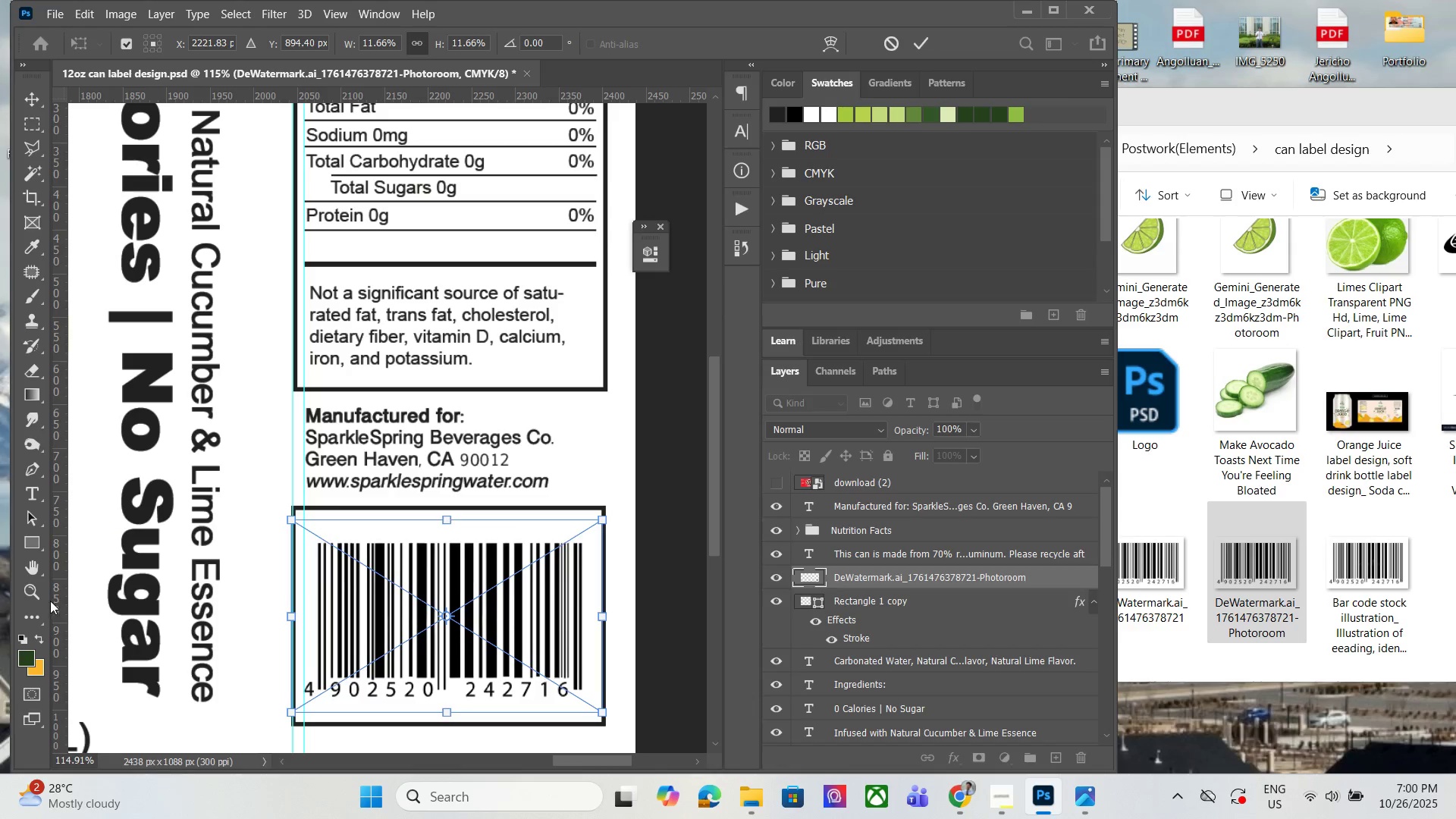 
key(ArrowDown)
 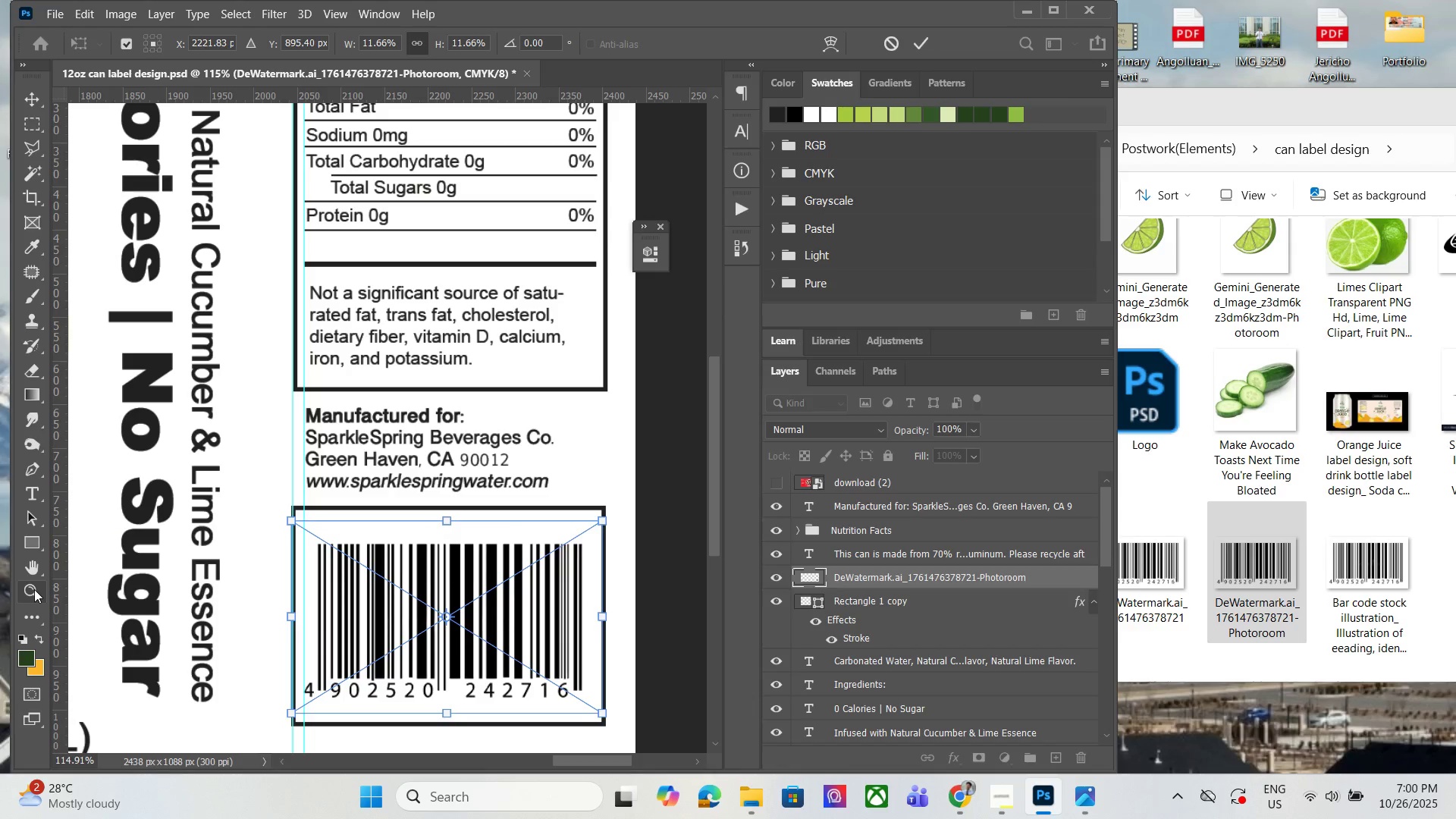 
key(ArrowUp)
 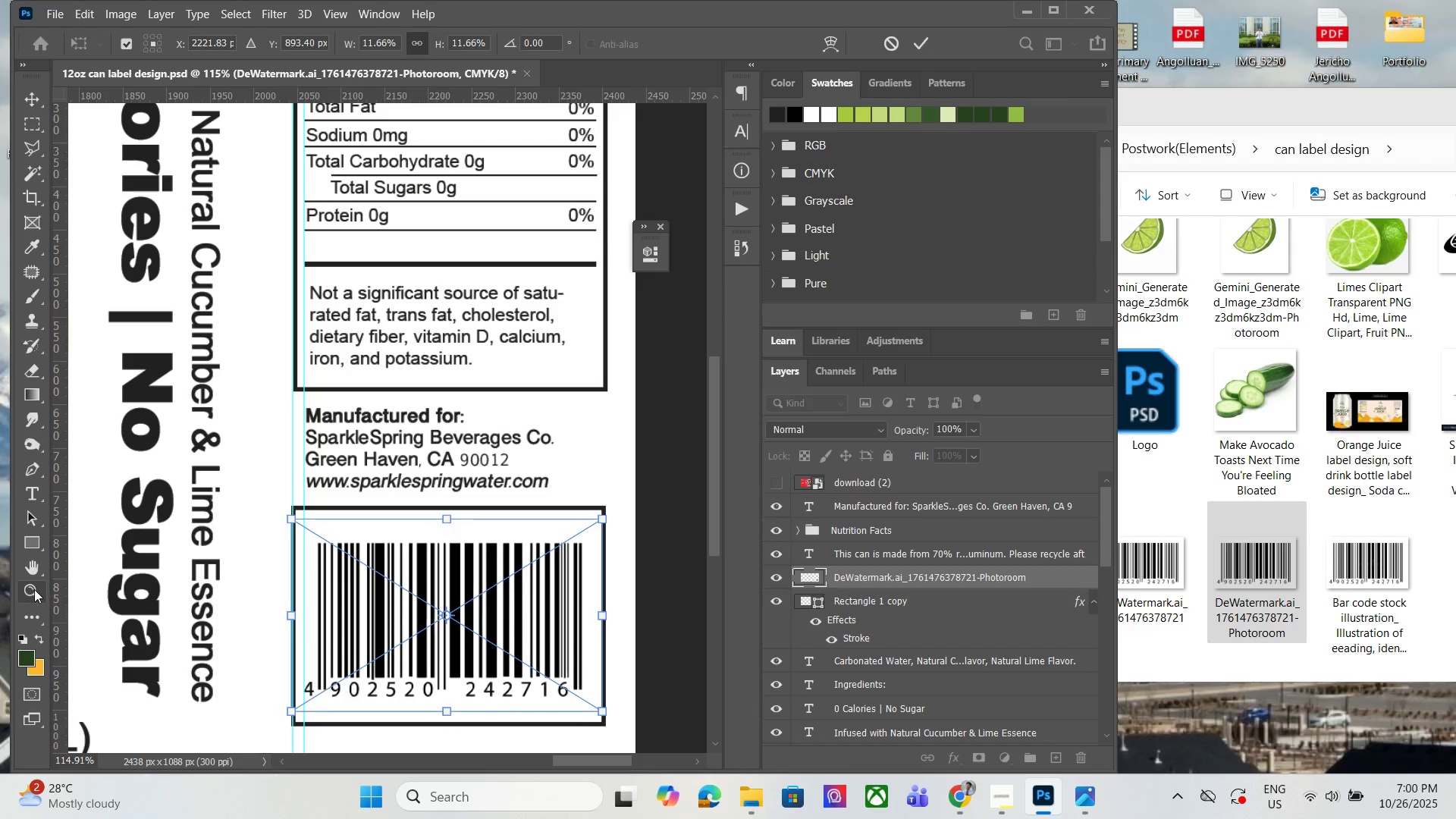 
key(ArrowUp)
 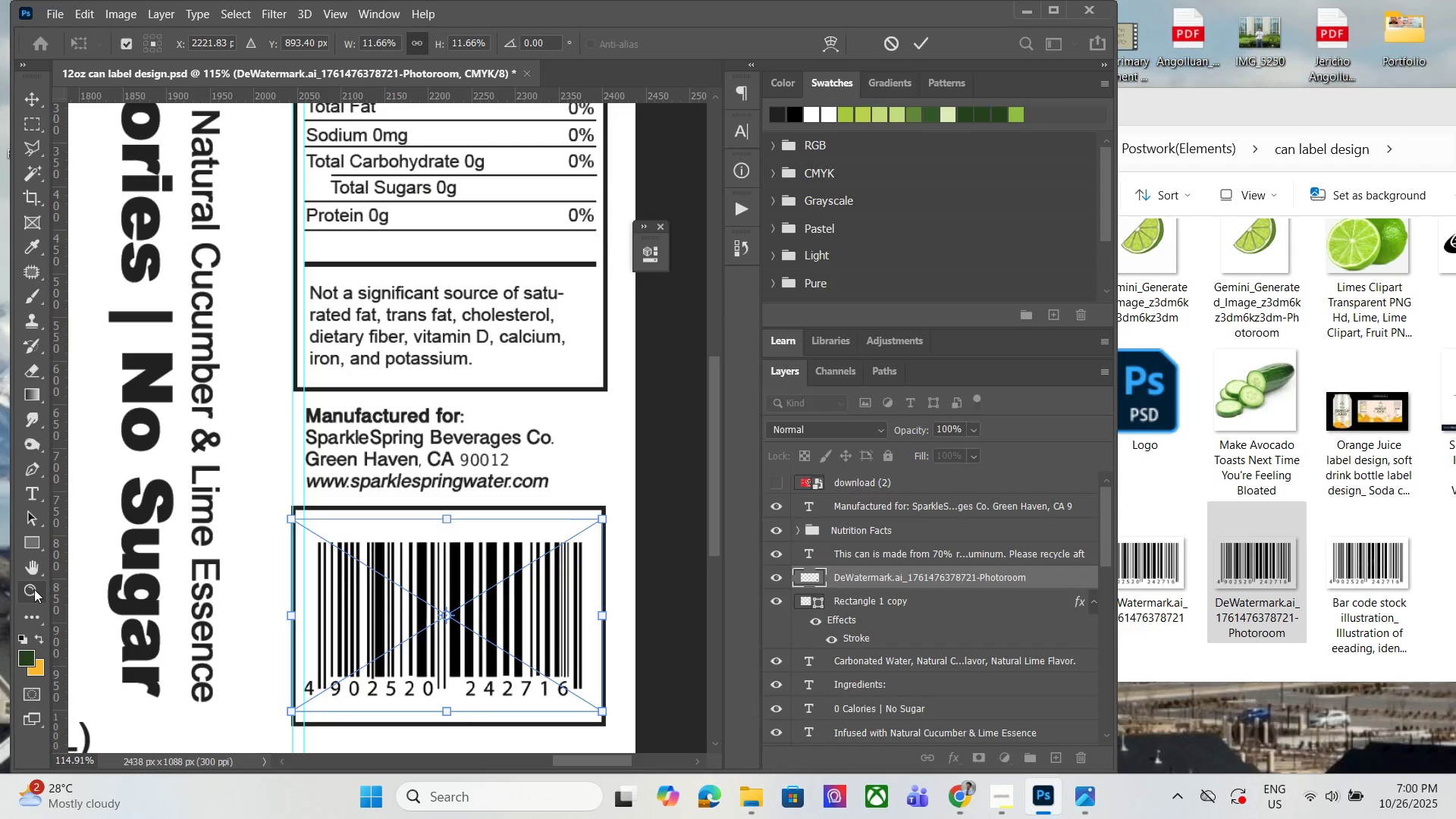 
key(ArrowUp)
 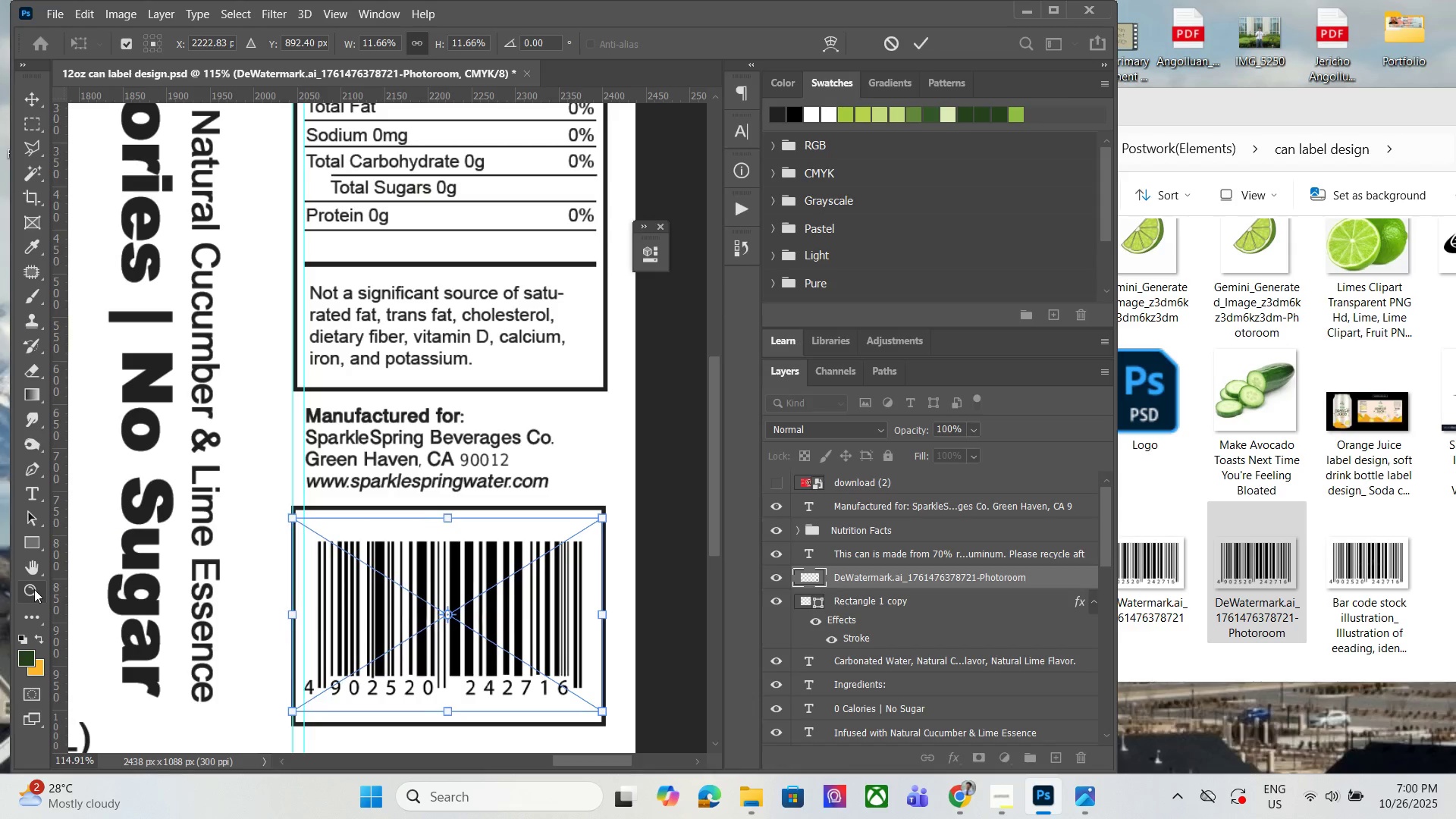 
key(ArrowRight)
 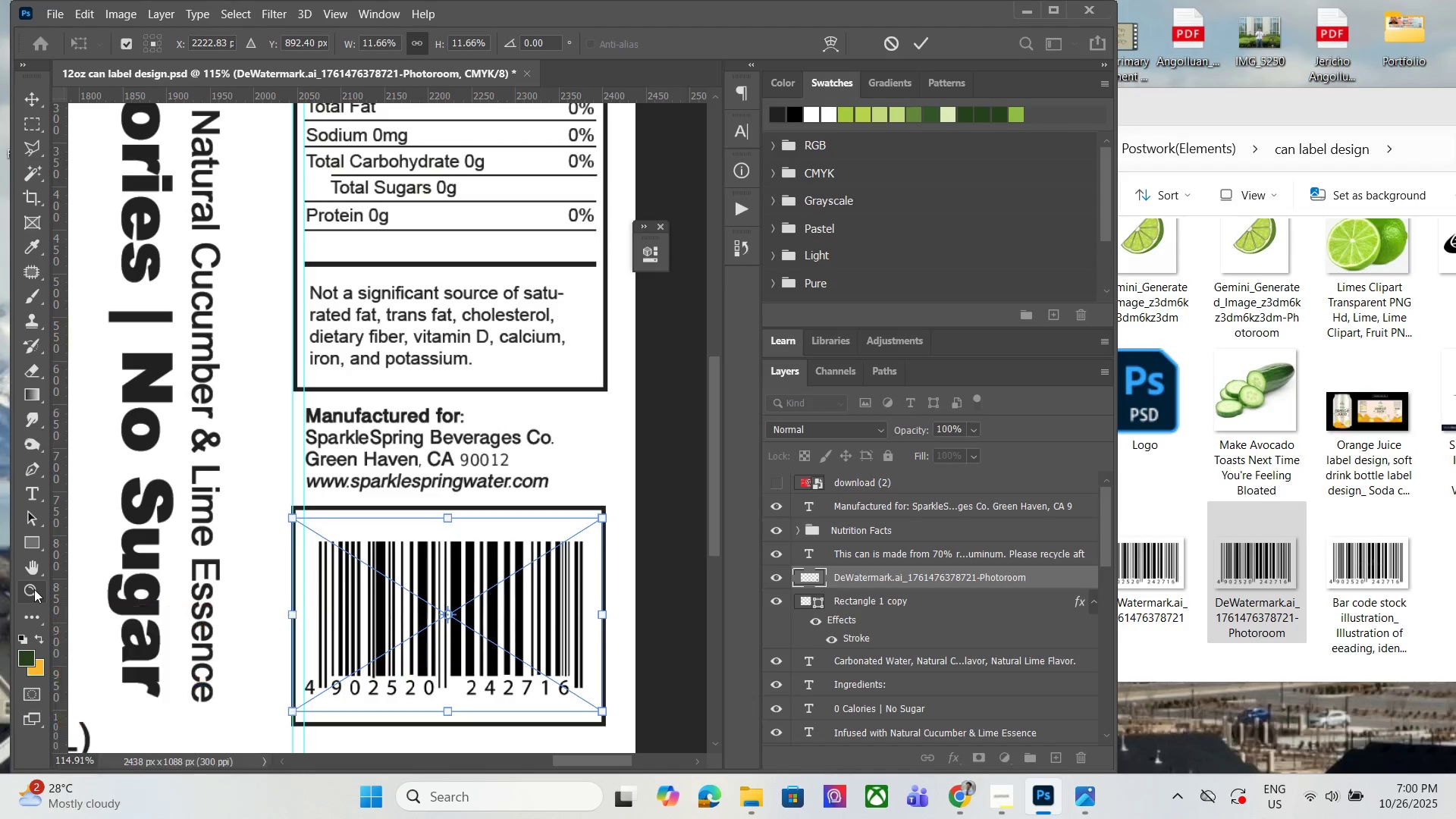 
left_click([34, 589])
 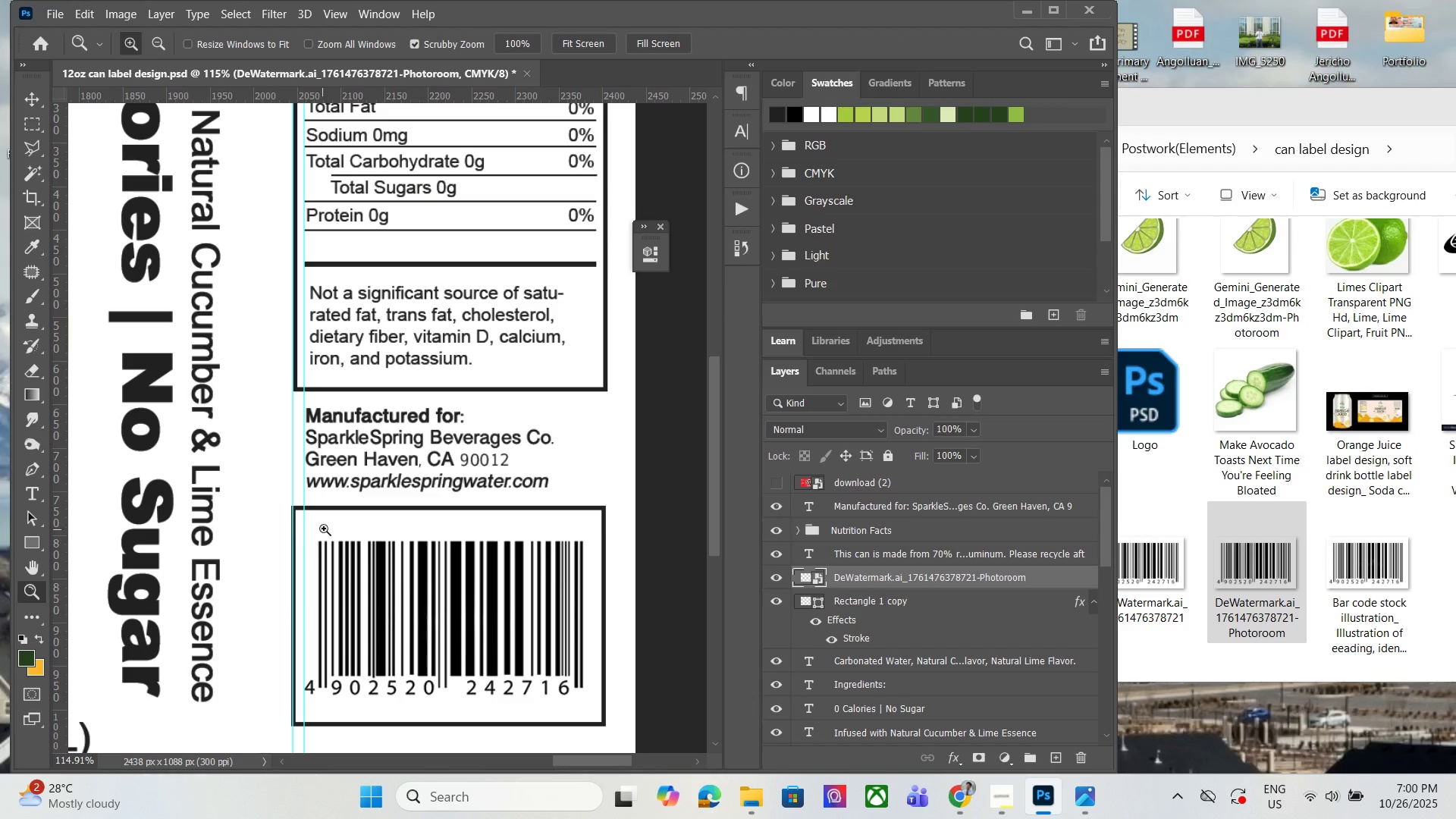 
hold_key(key=AltLeft, duration=0.52)
scroll: coordinate [367, 521], scroll_direction: down, amount: 10.0
 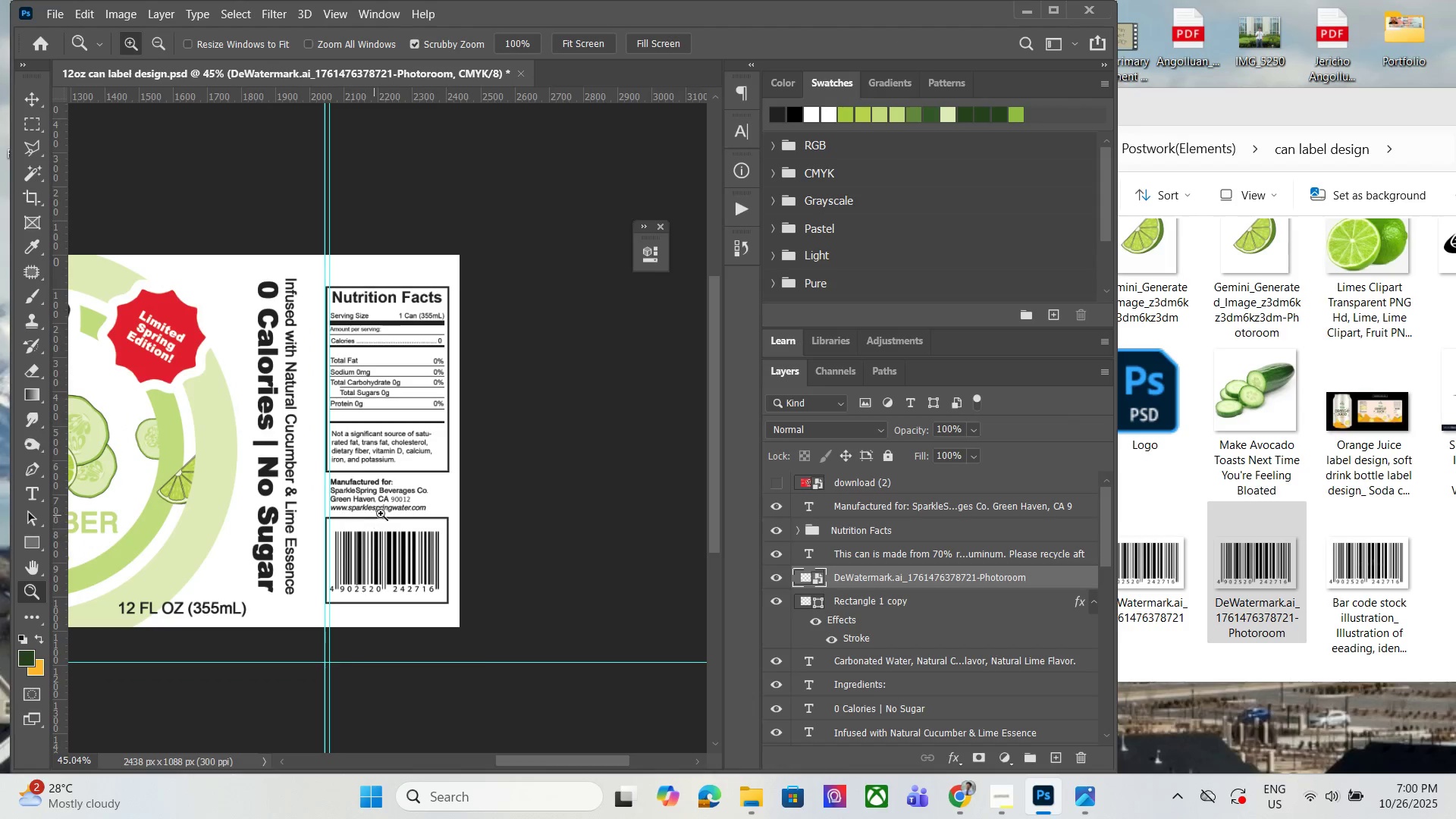 
key(Control+ControlLeft)
 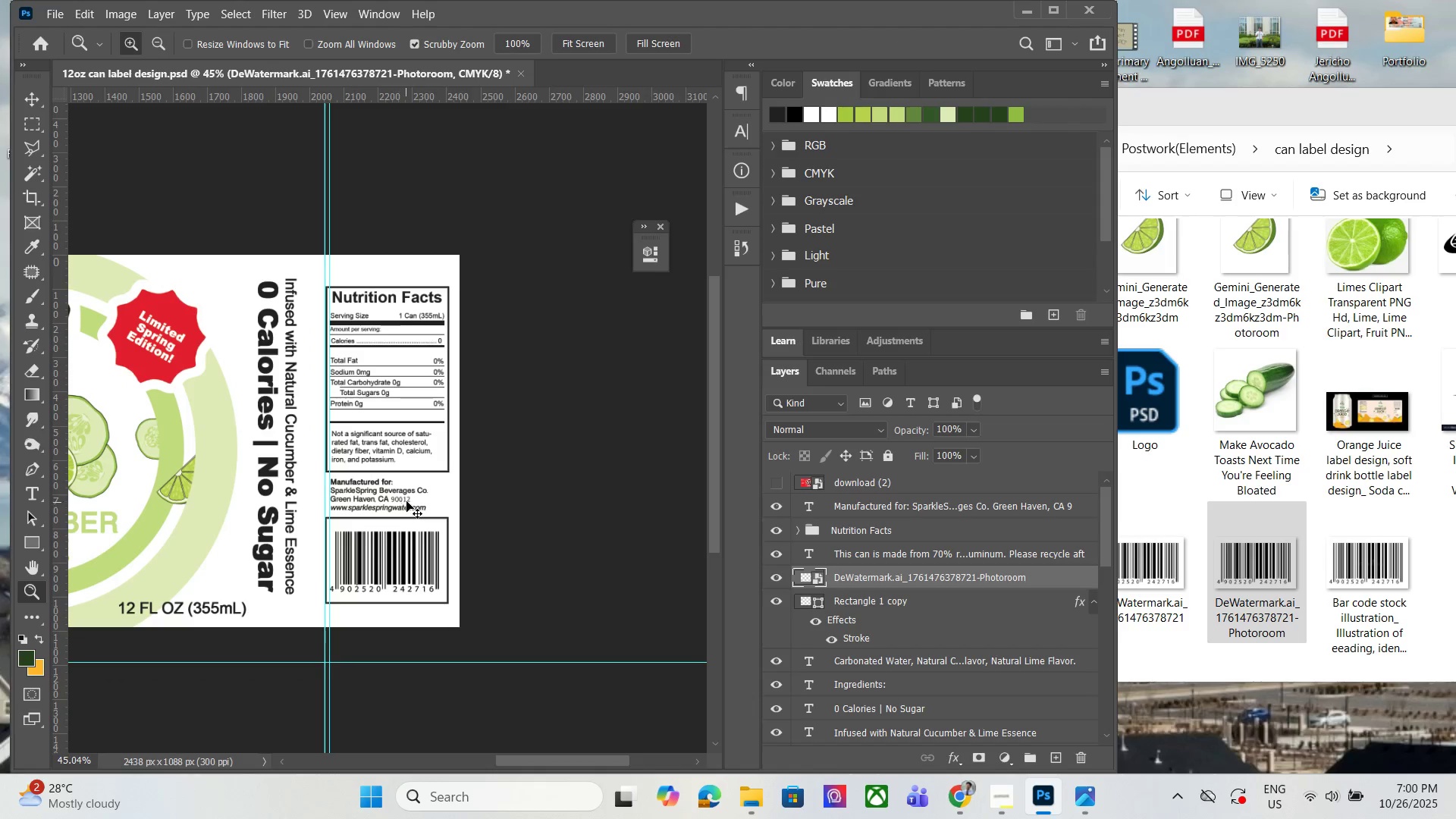 
key(Control+S)
 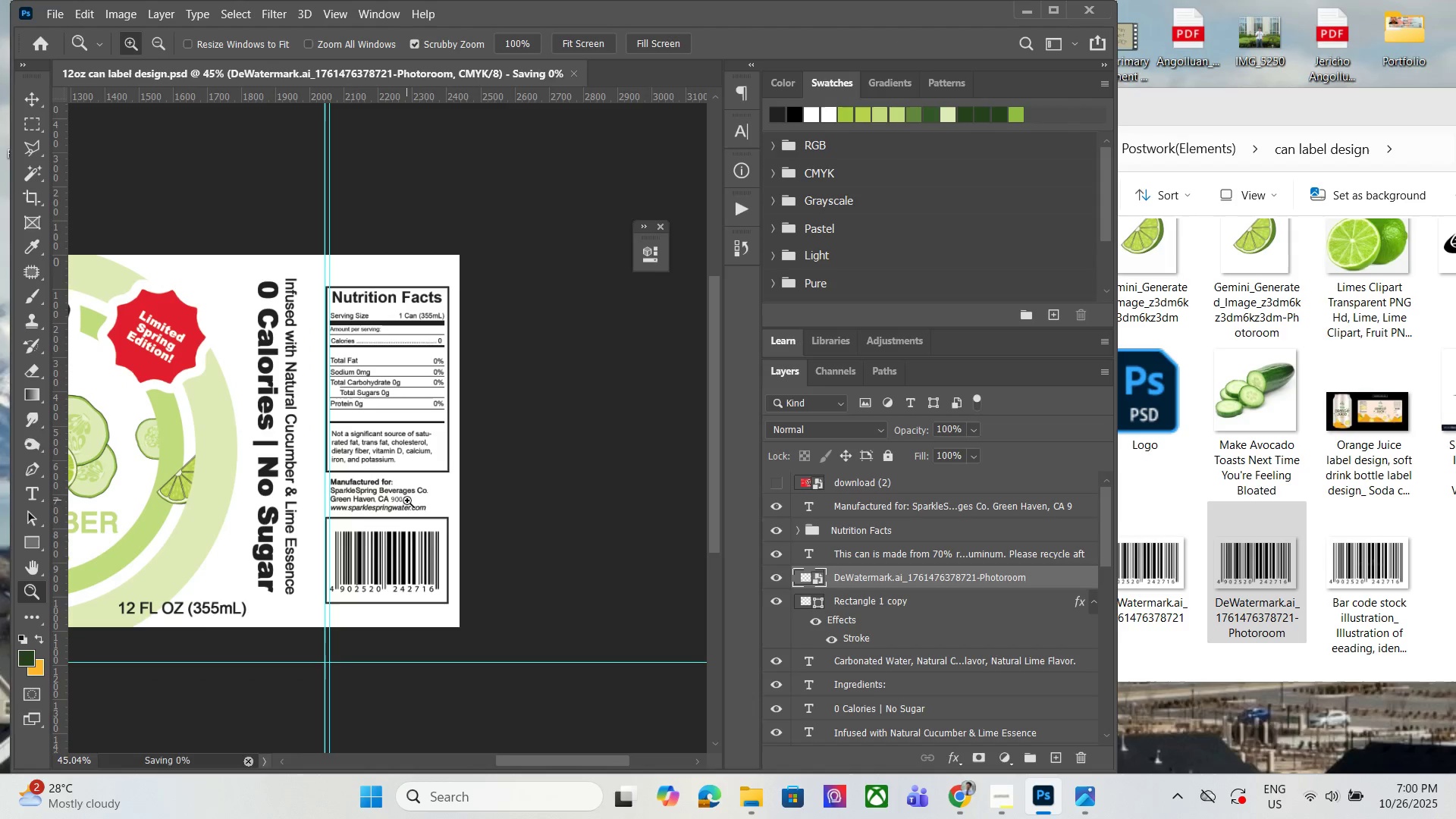 
hold_key(key=AltLeft, duration=0.53)
scroll: coordinate [430, 566], scroll_direction: up, amount: 9.0
 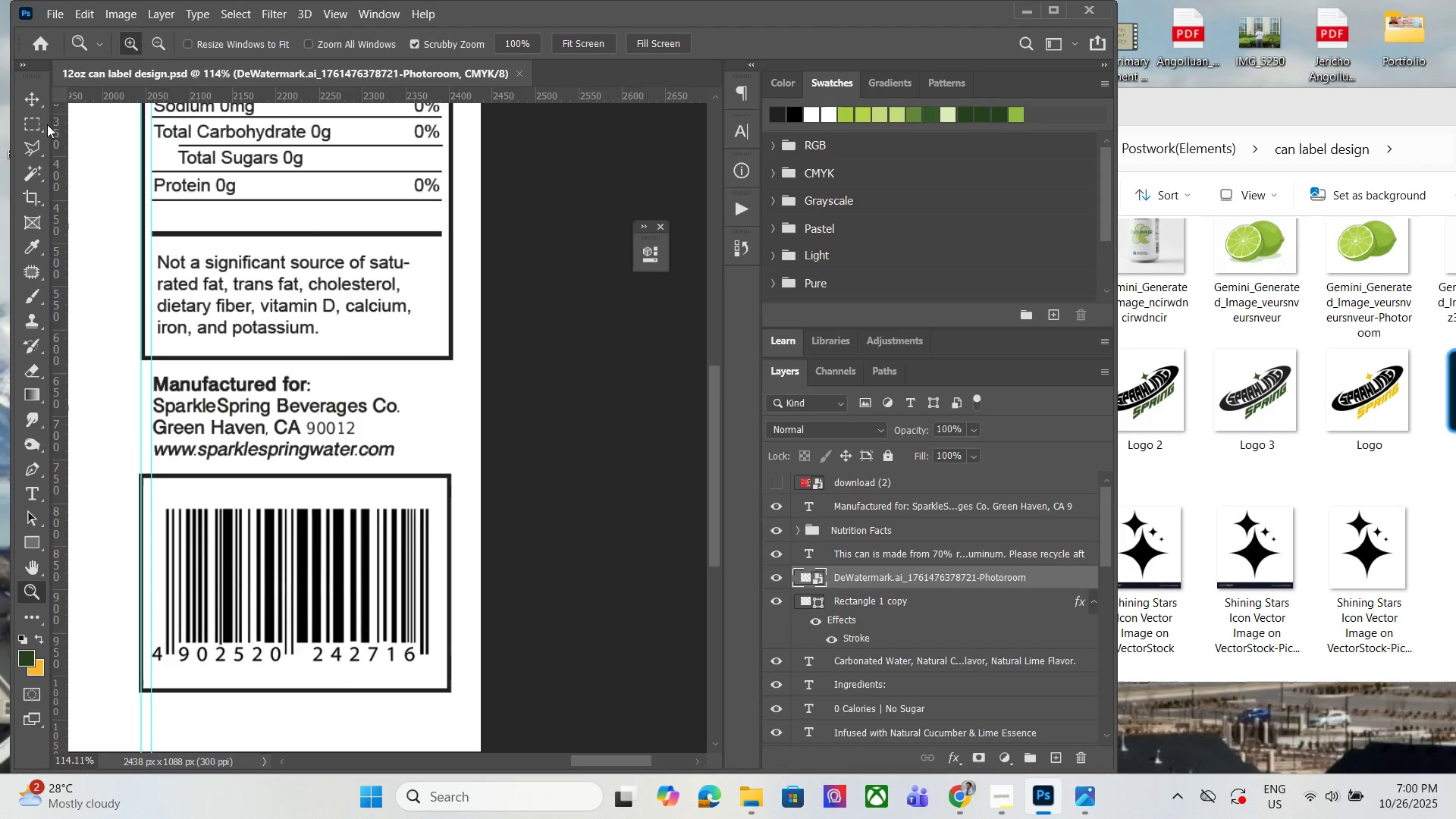 
left_click([43, 99])
 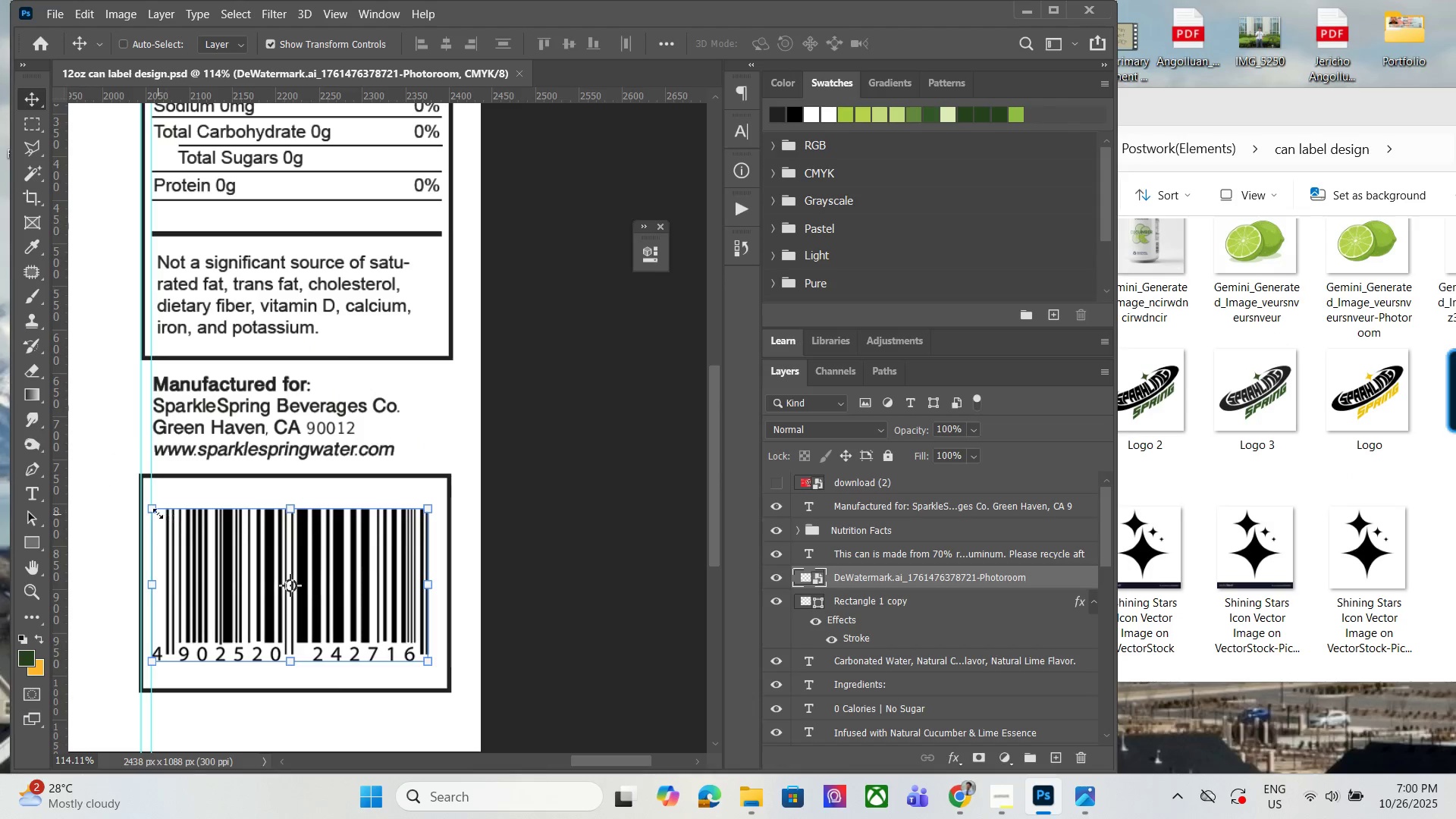 
left_click([158, 513])
 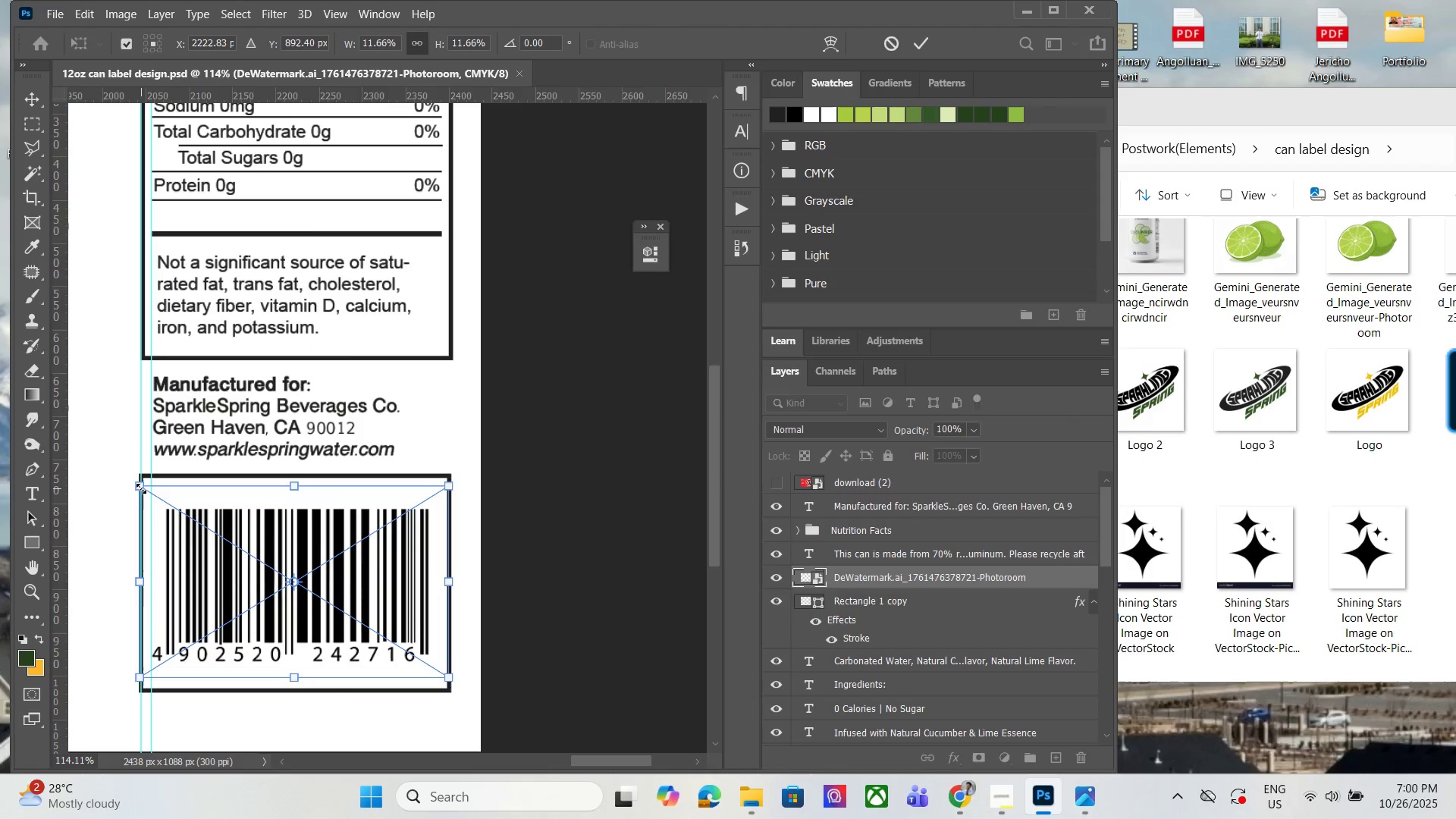 
left_click_drag(start_coordinate=[141, 488], to_coordinate=[150, 493])
 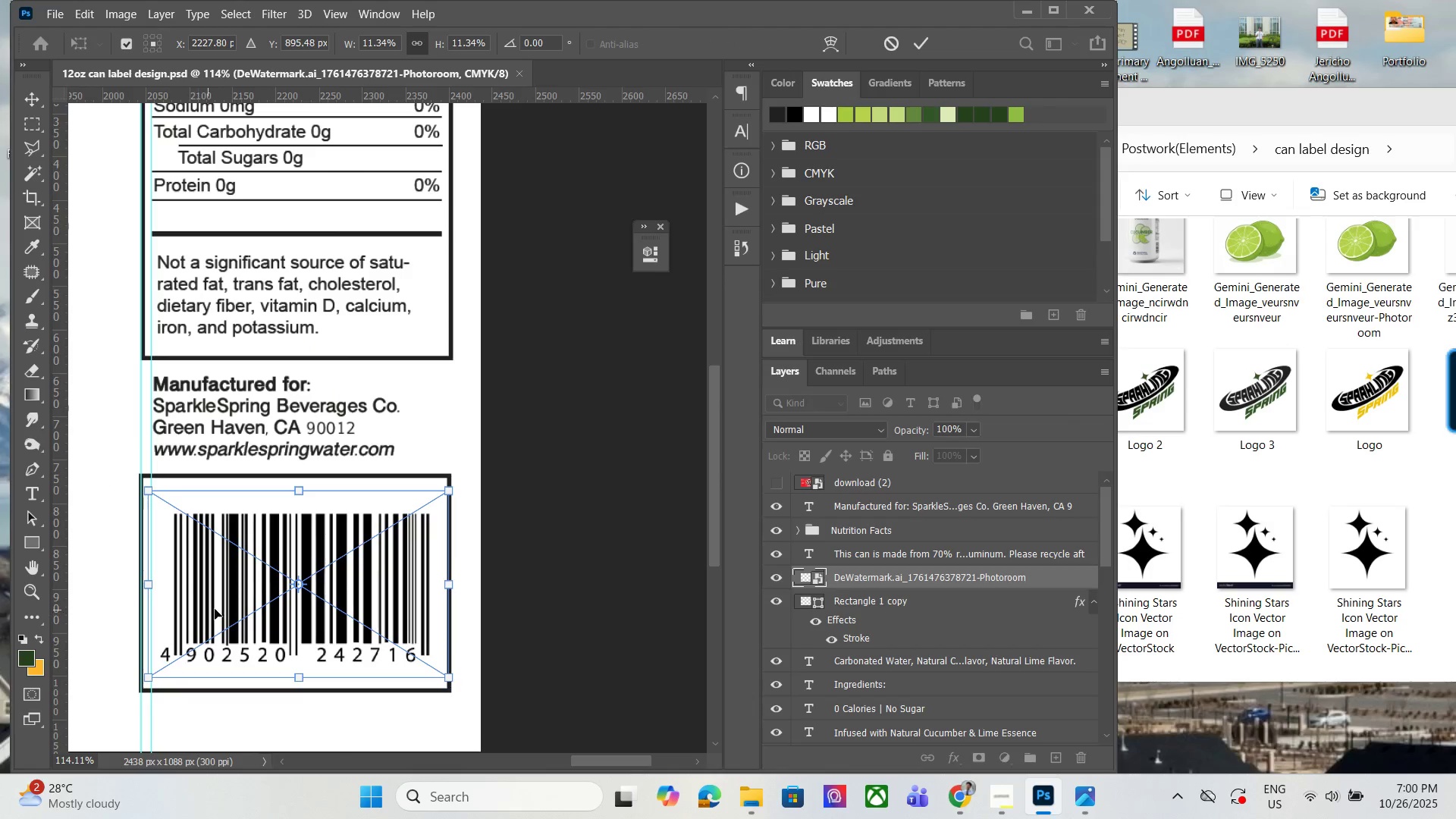 
left_click([349, 594])
 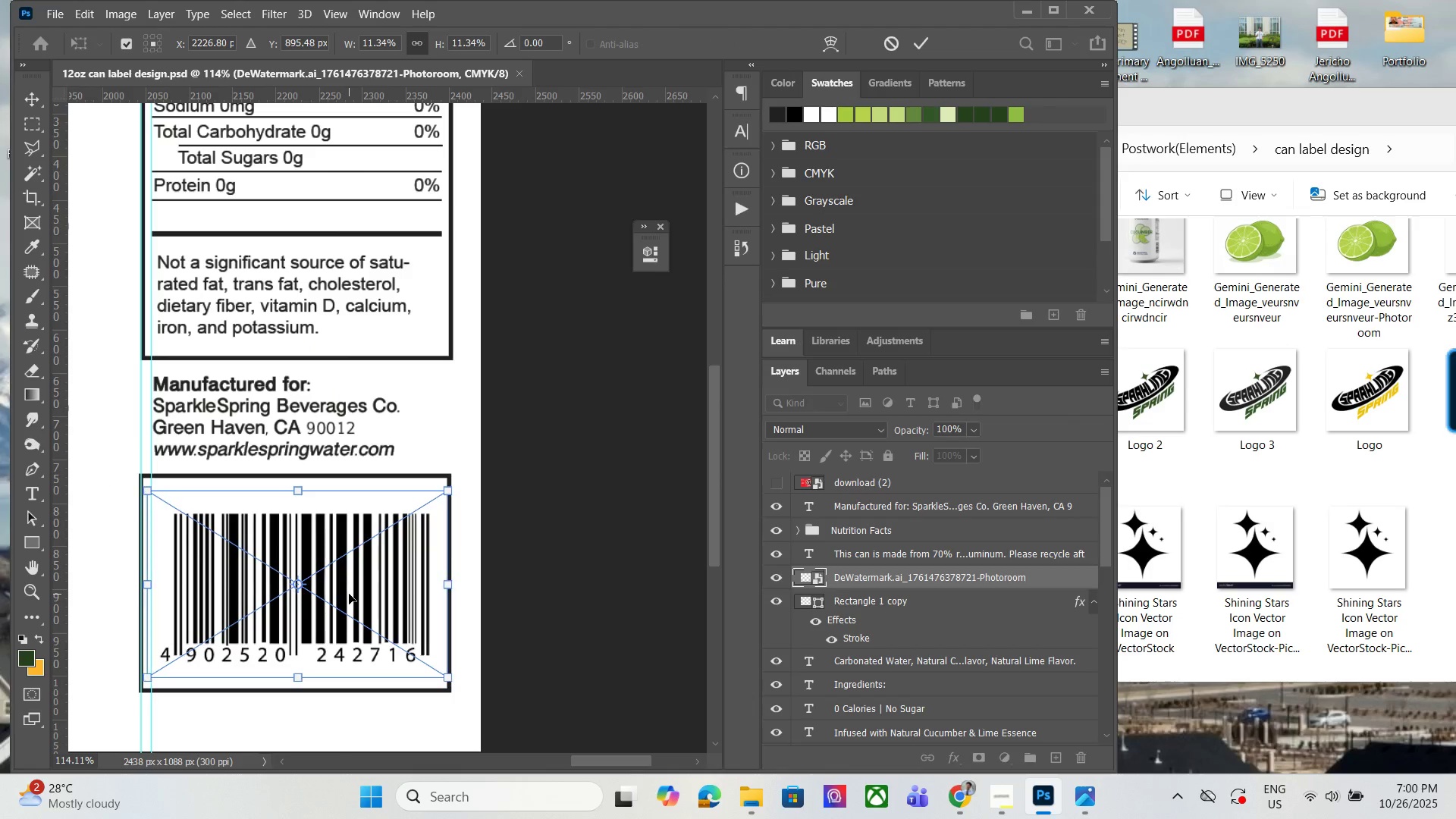 
key(ArrowLeft)
 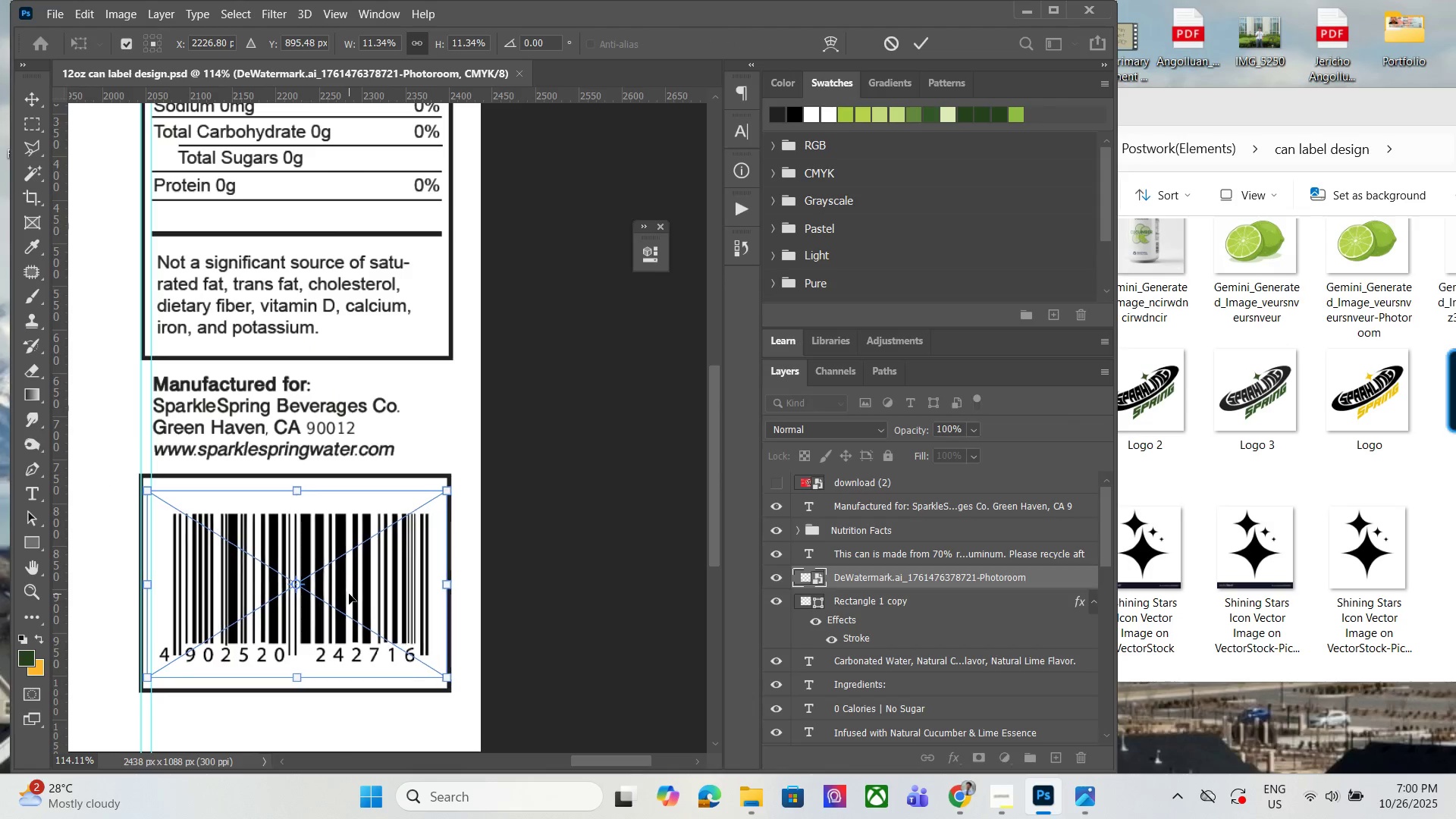 
key(ArrowLeft)
 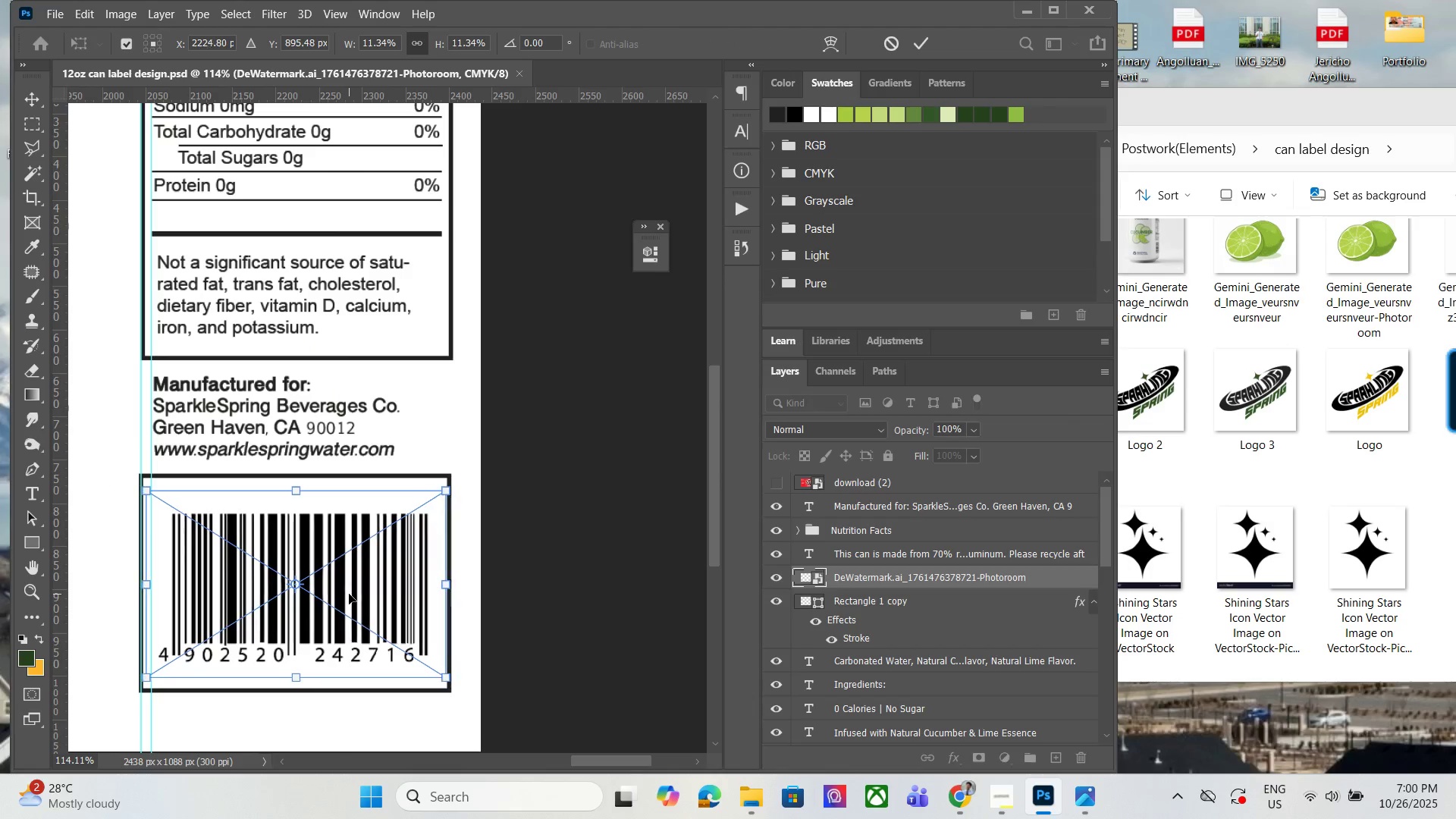 
key(ArrowLeft)
 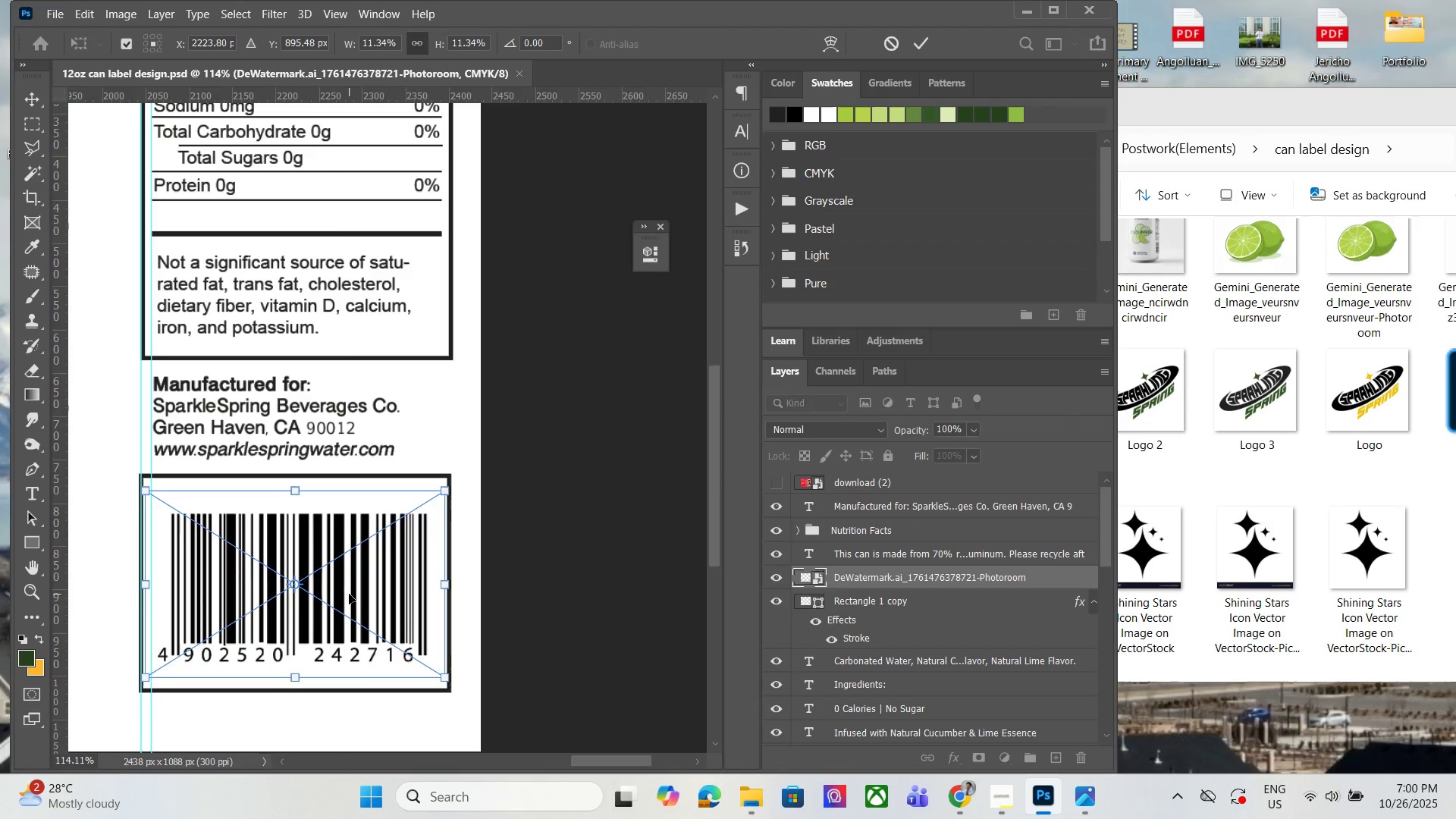 
key(ArrowLeft)
 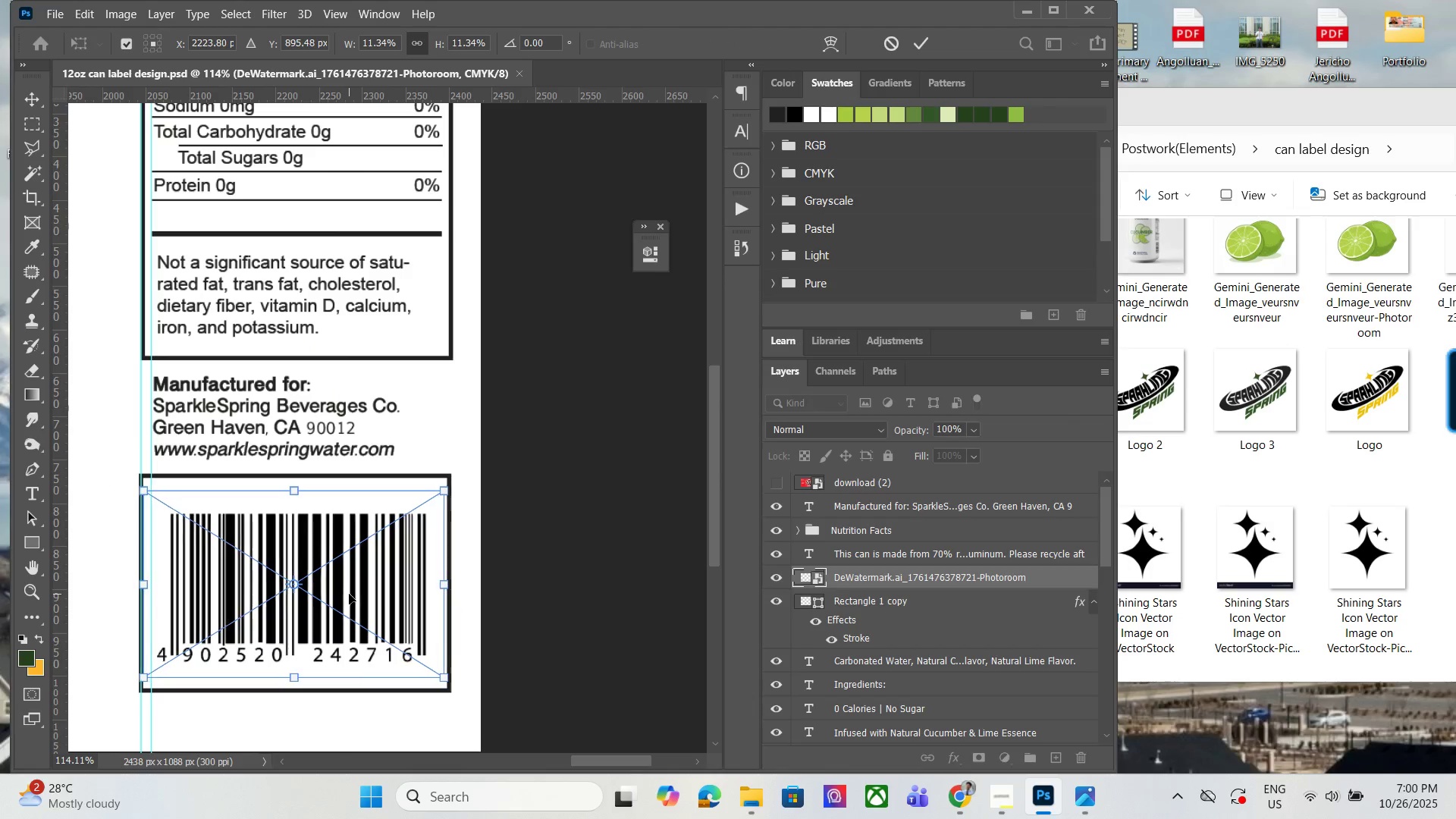 
key(ArrowLeft)
 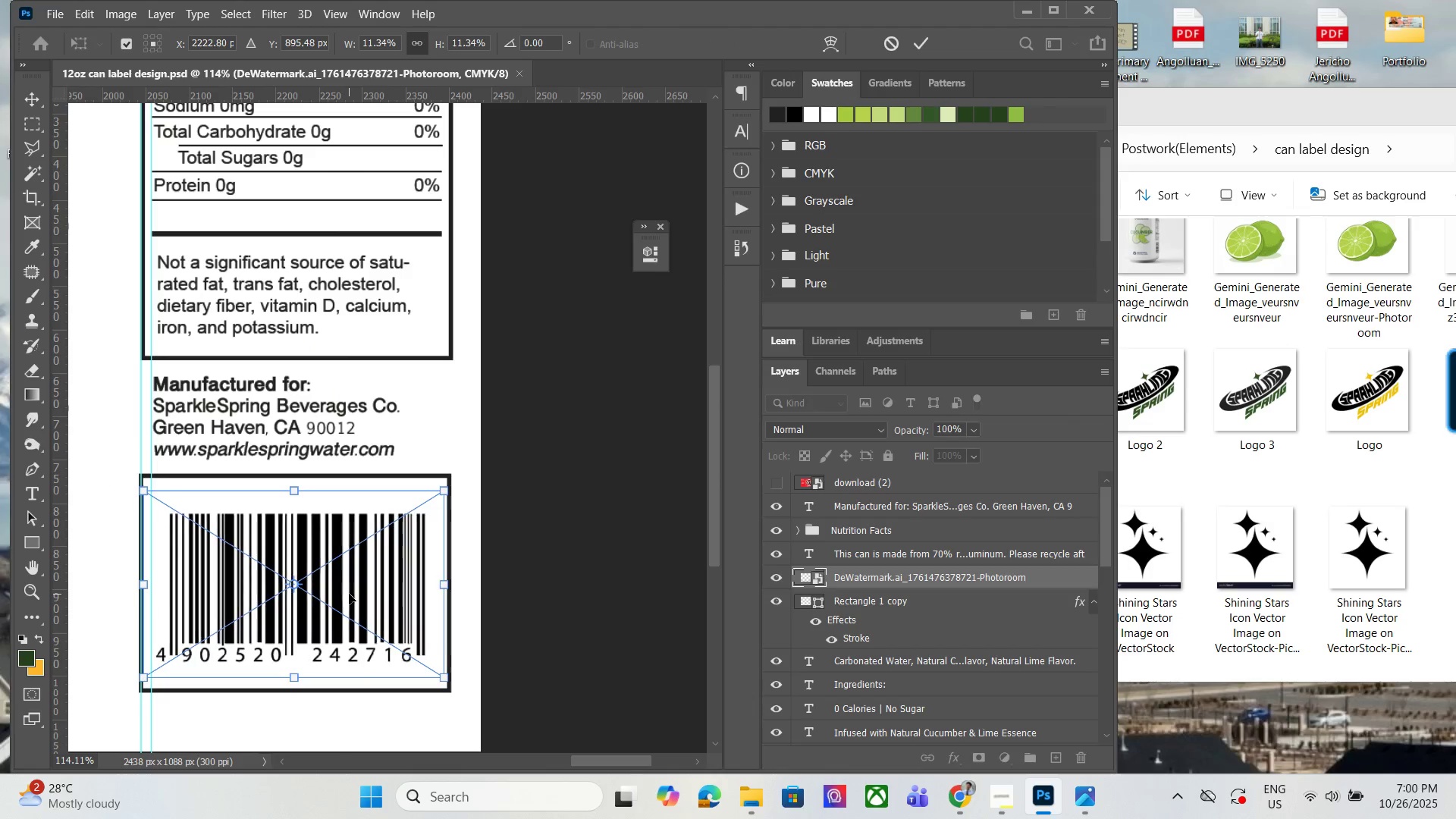 
key(ArrowLeft)
 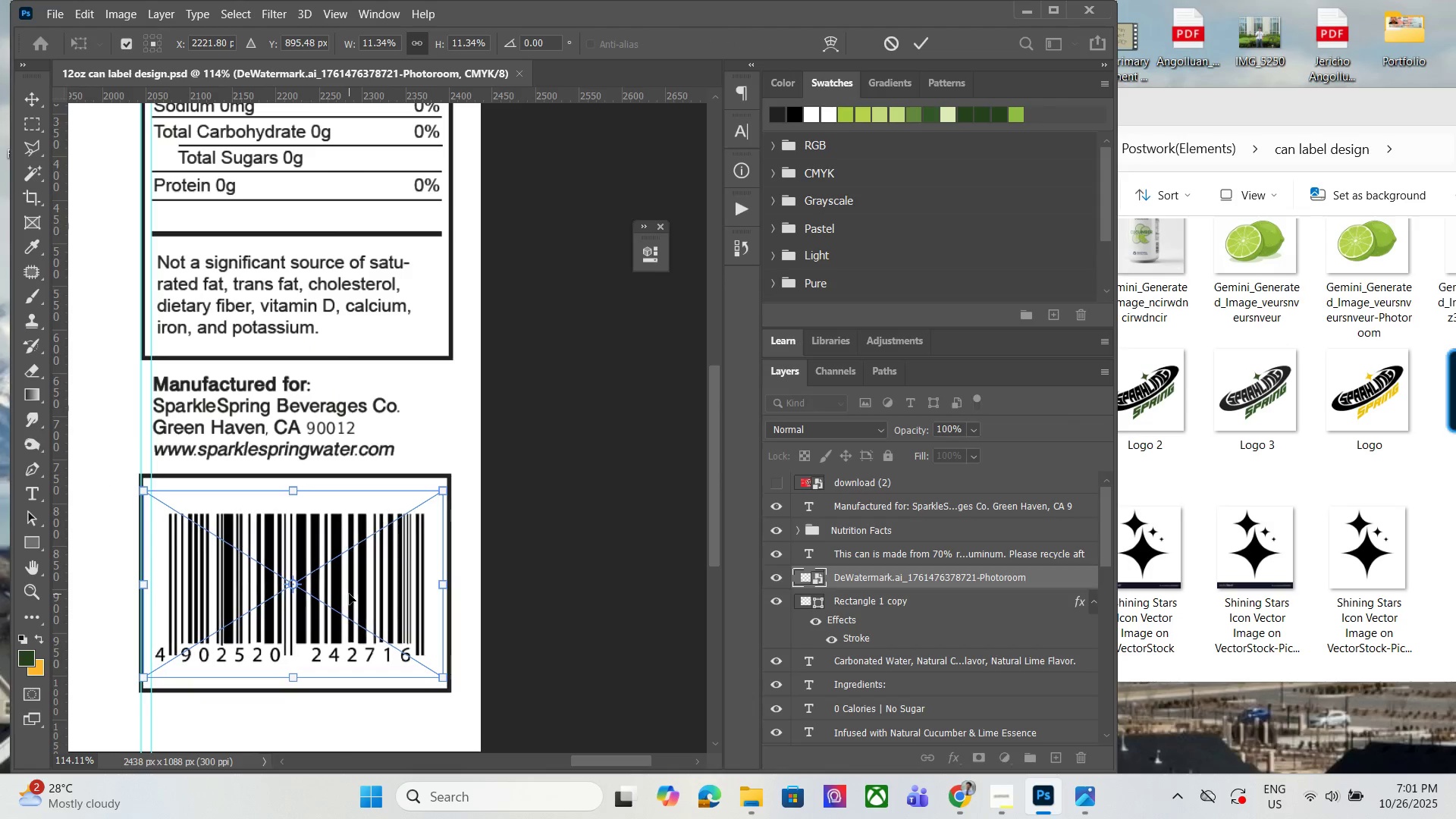 
key(ArrowLeft)
 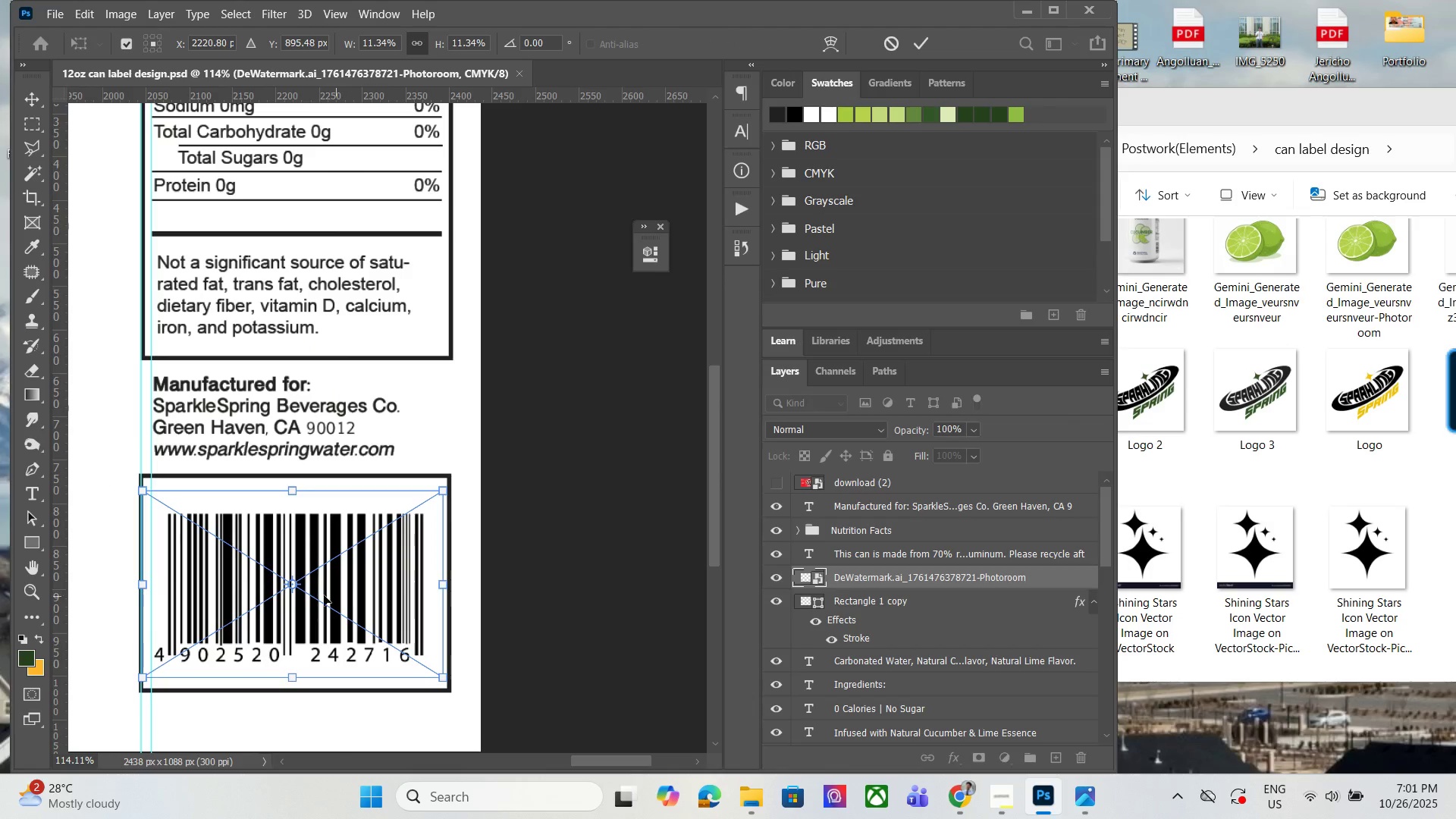 
key(ArrowUp)
 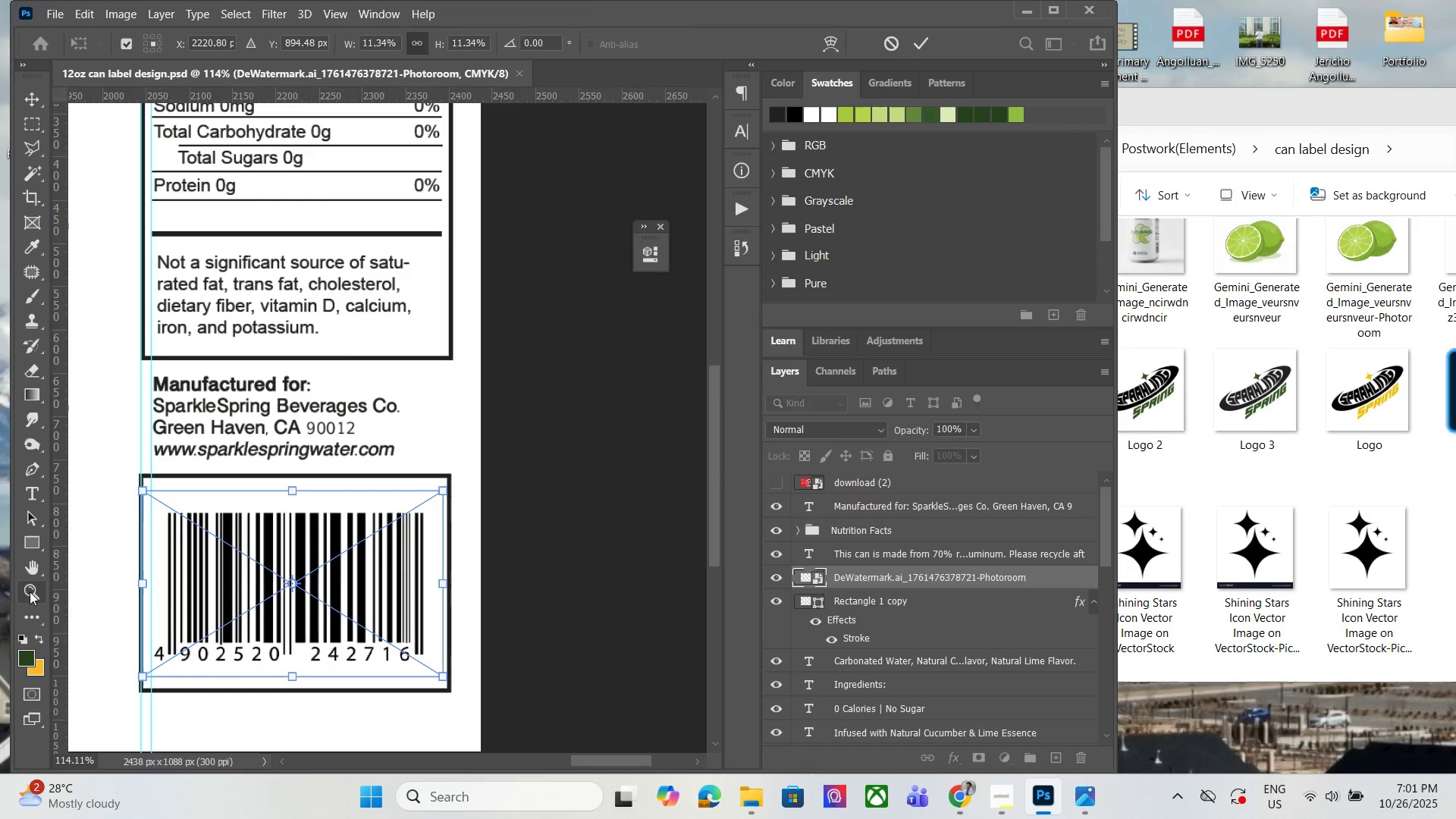 
left_click([30, 592])
 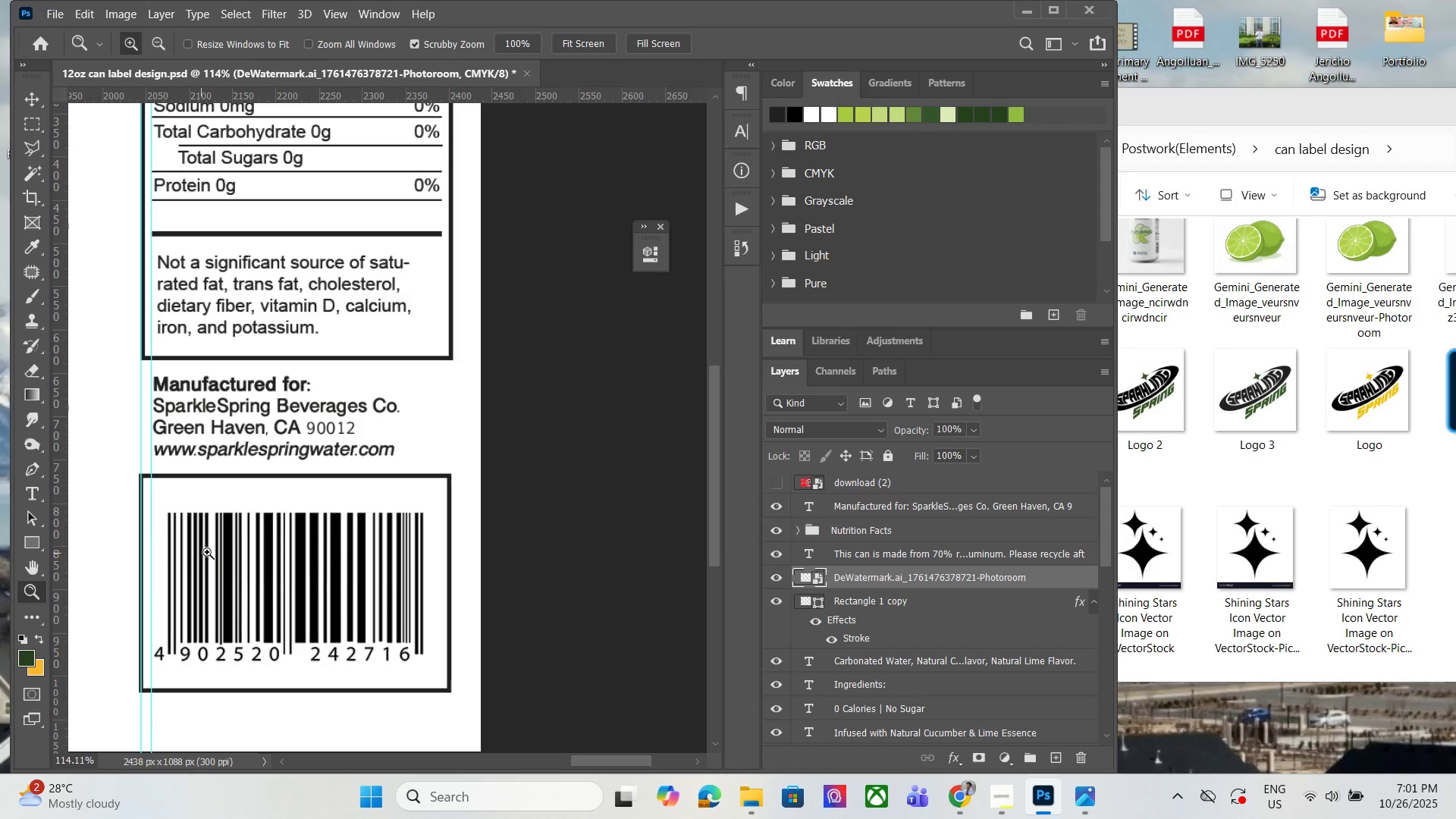 
hold_key(key=AltLeft, duration=0.44)
scroll: coordinate [289, 552], scroll_direction: down, amount: 11.0
 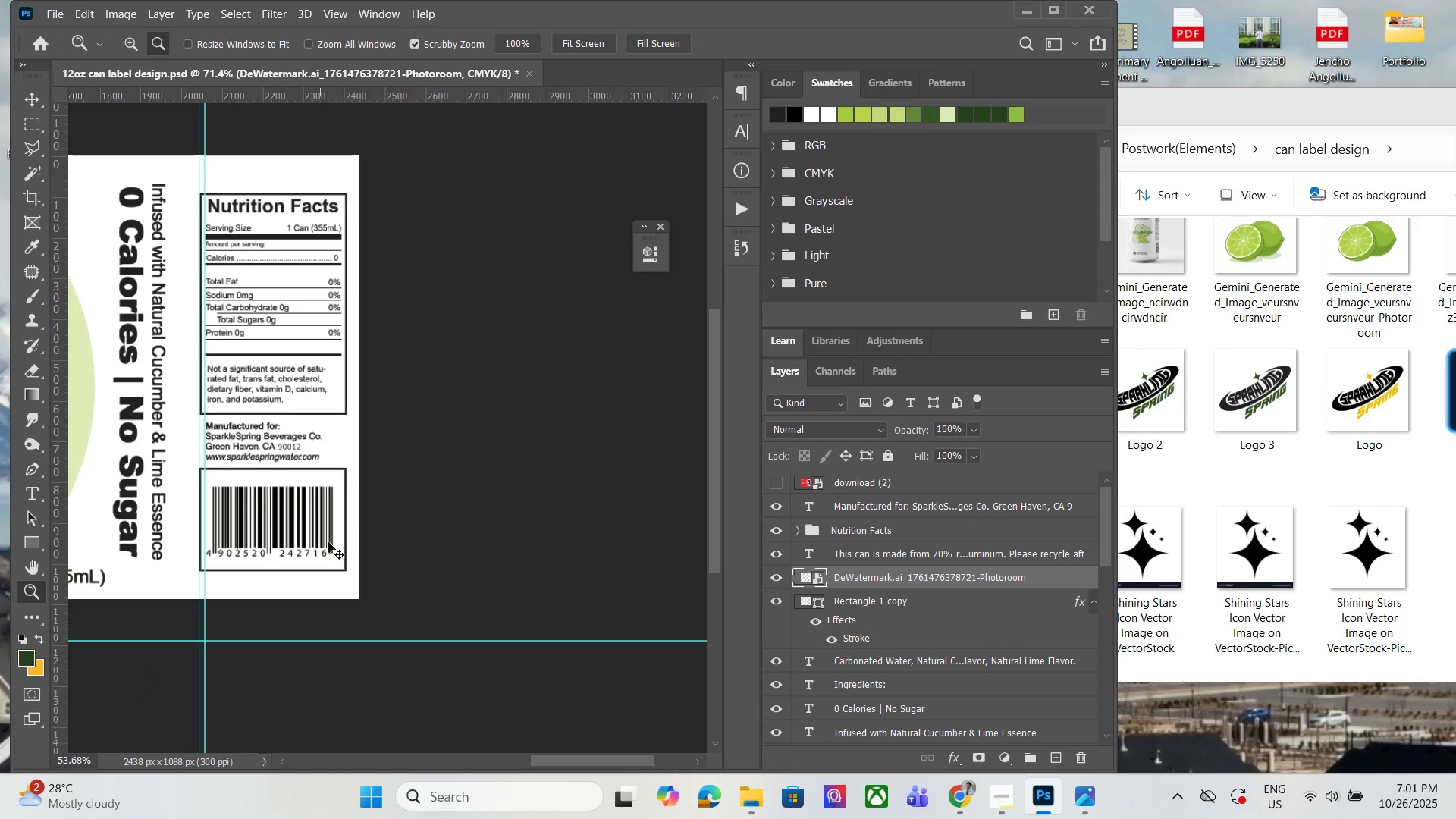 
key(Control+ControlLeft)
 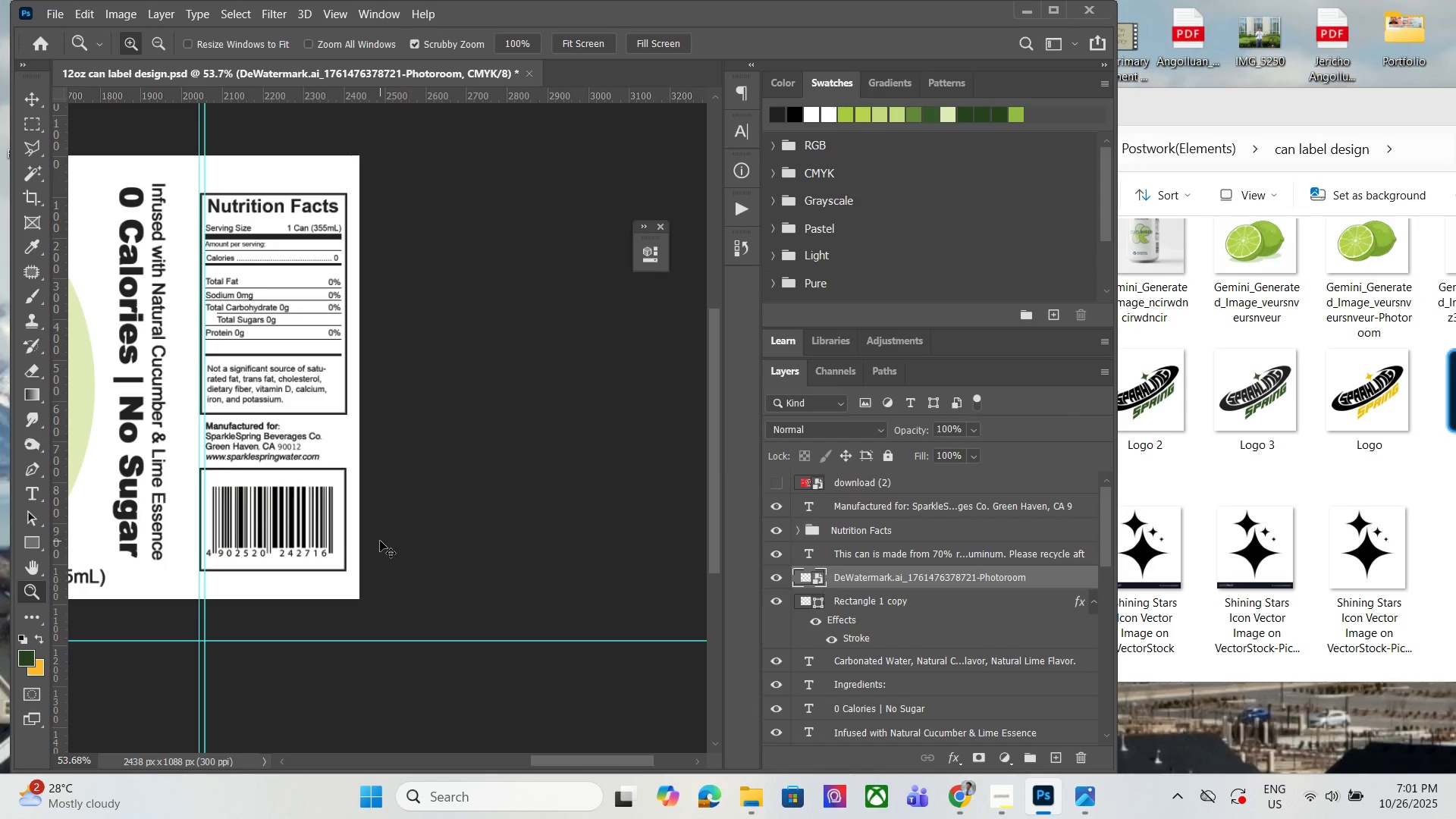 
key(Control+S)
 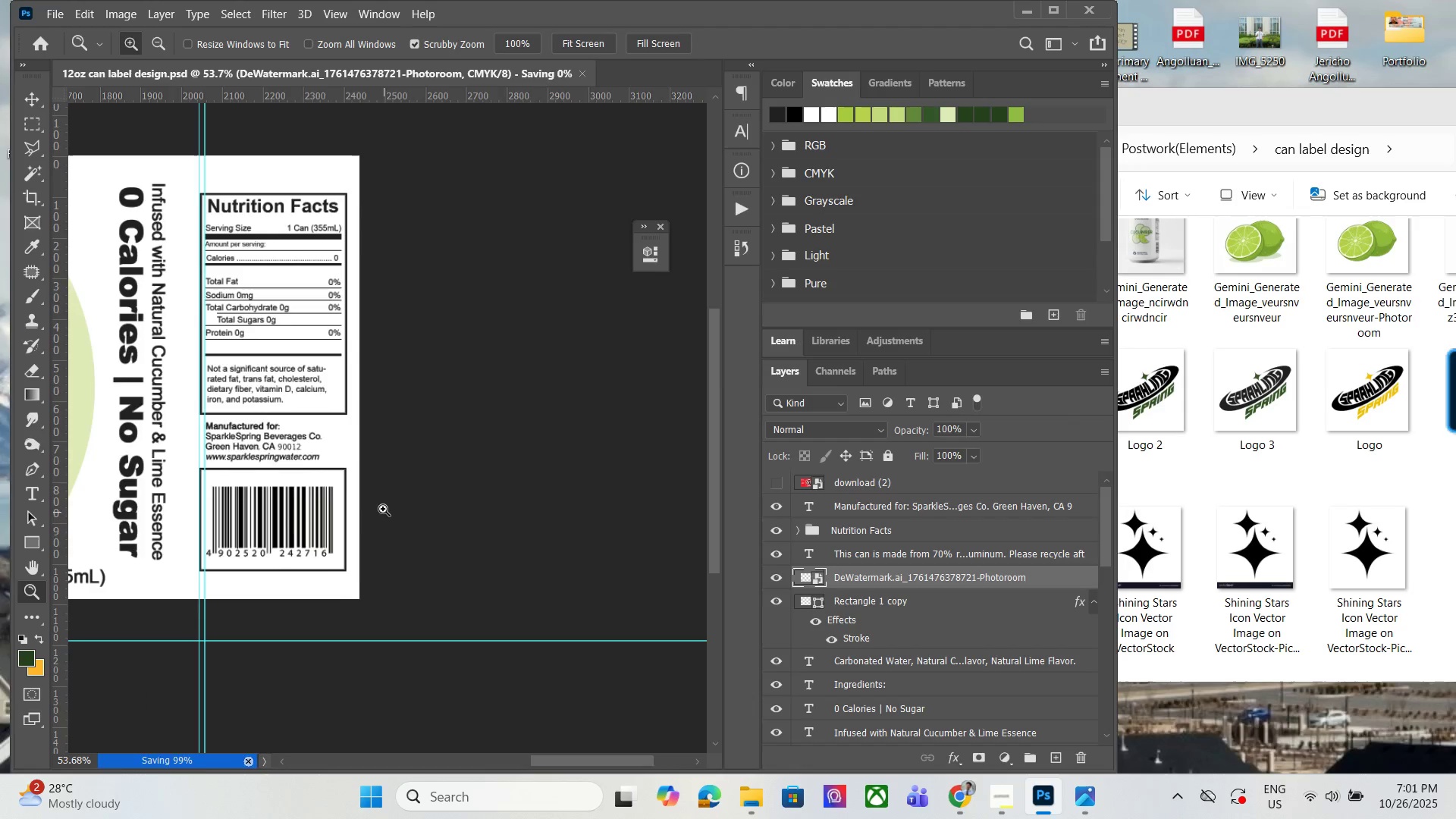 
hold_key(key=AltLeft, duration=0.97)
scroll: coordinate [413, 478], scroll_direction: down, amount: 5.0
 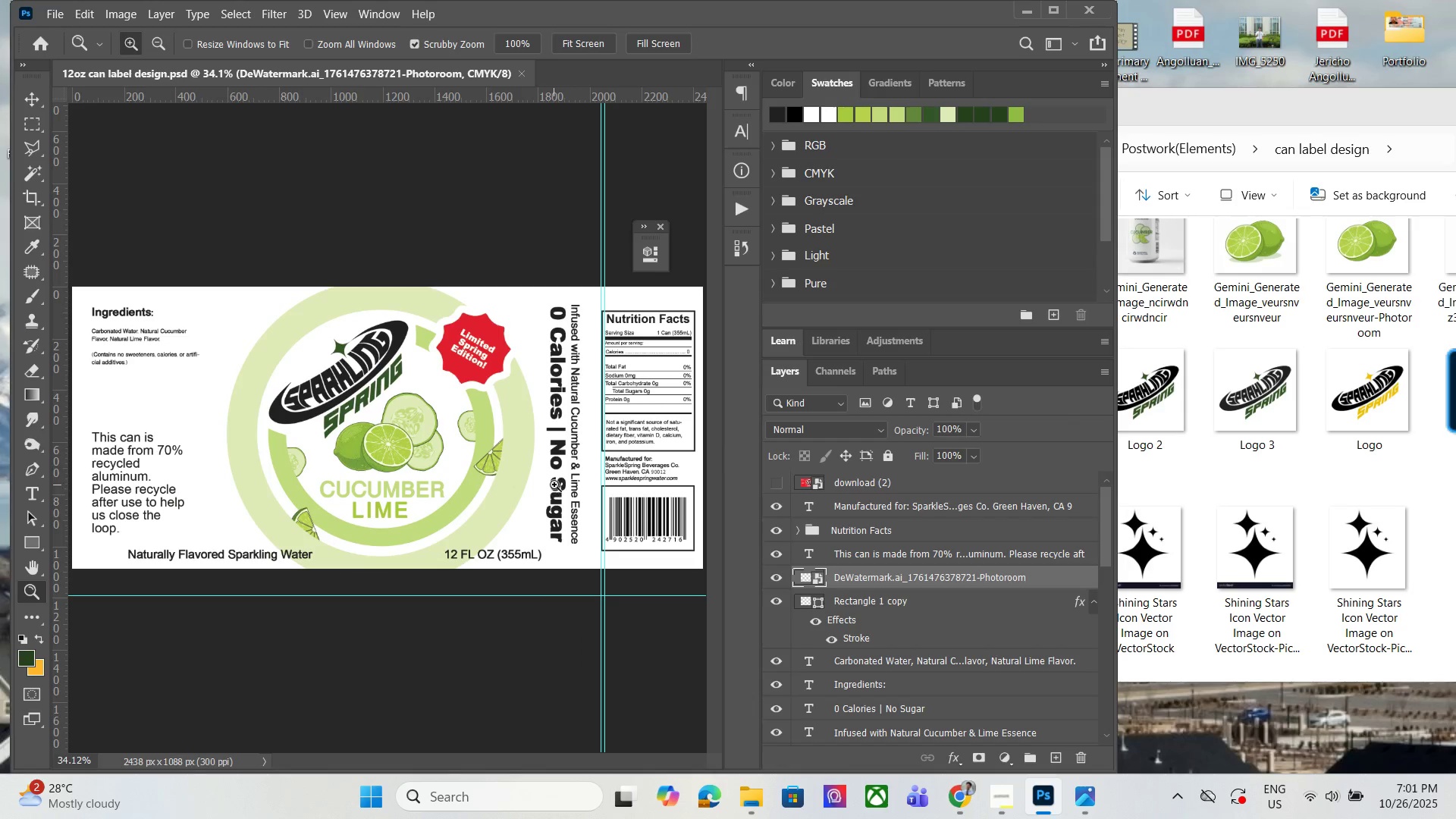 
hold_key(key=AltLeft, duration=1.5)
scroll: coordinate [554, 483], scroll_direction: none, amount: 0.0
 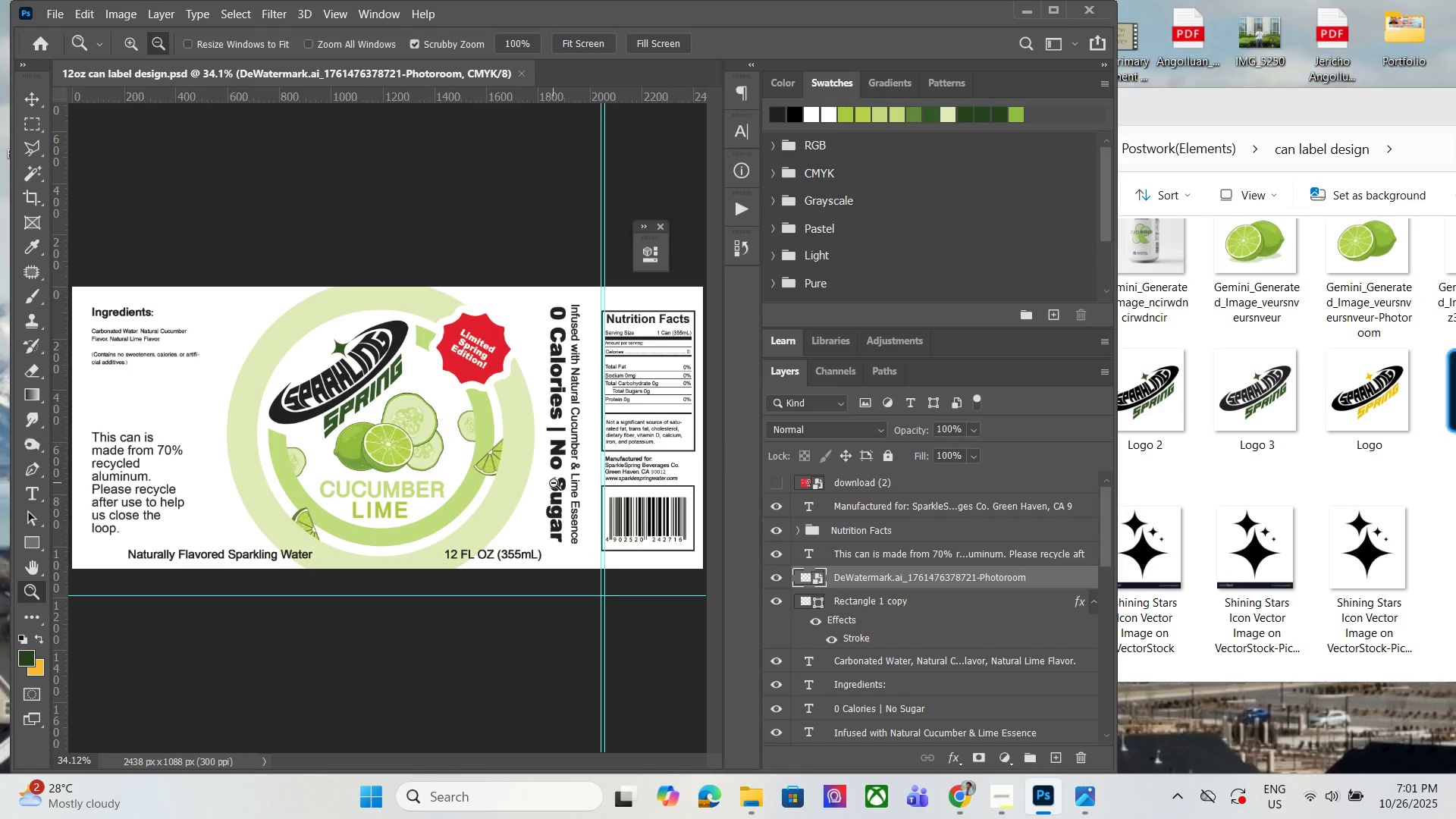 
scroll: coordinate [554, 485], scroll_direction: down, amount: 1.0